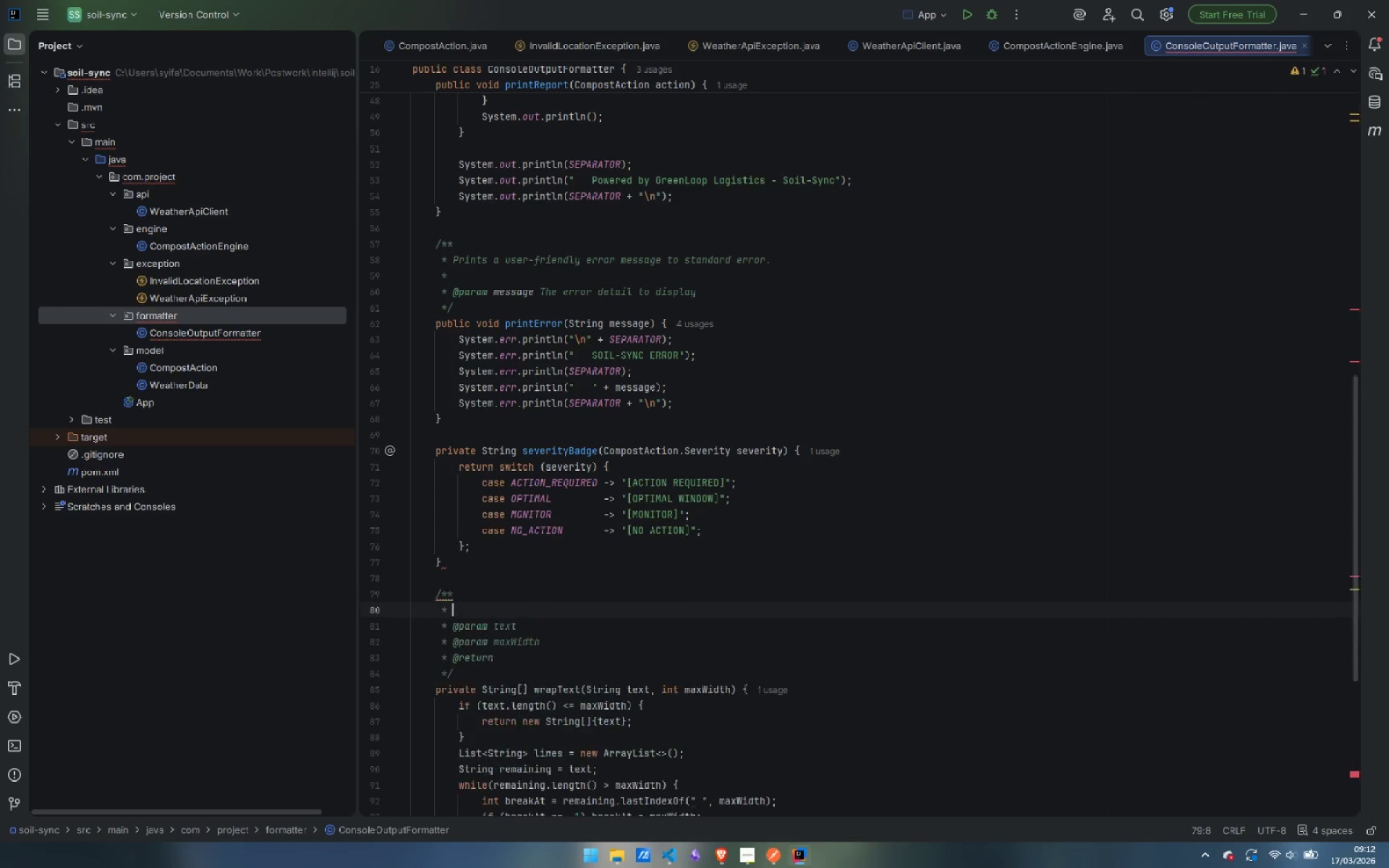 
key(Enter)
 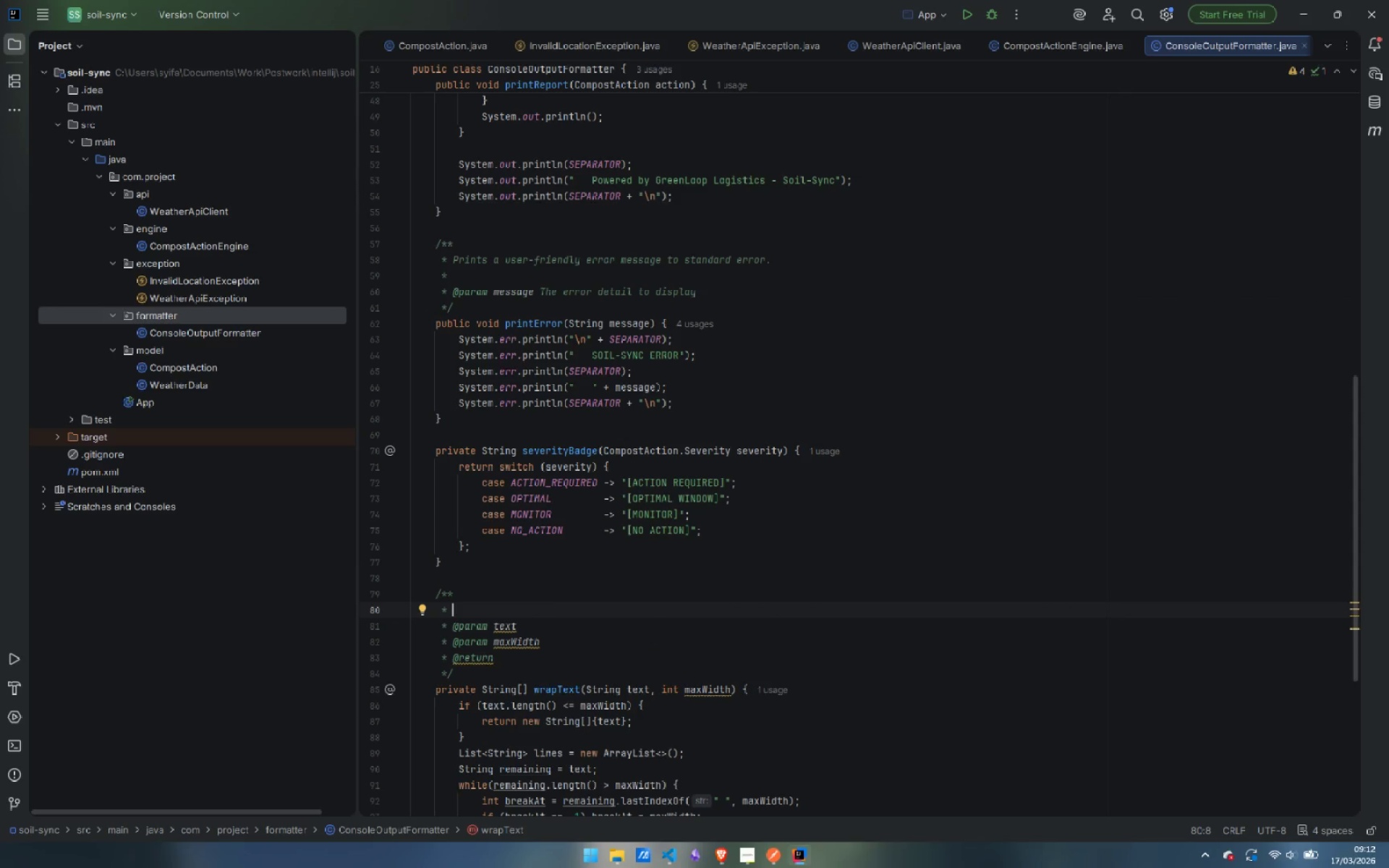 
type(Simple work)
key(Backspace)
type(d )
key(Backspace)
type(-wrapping )
key(Backspace)
type(: splits {})
 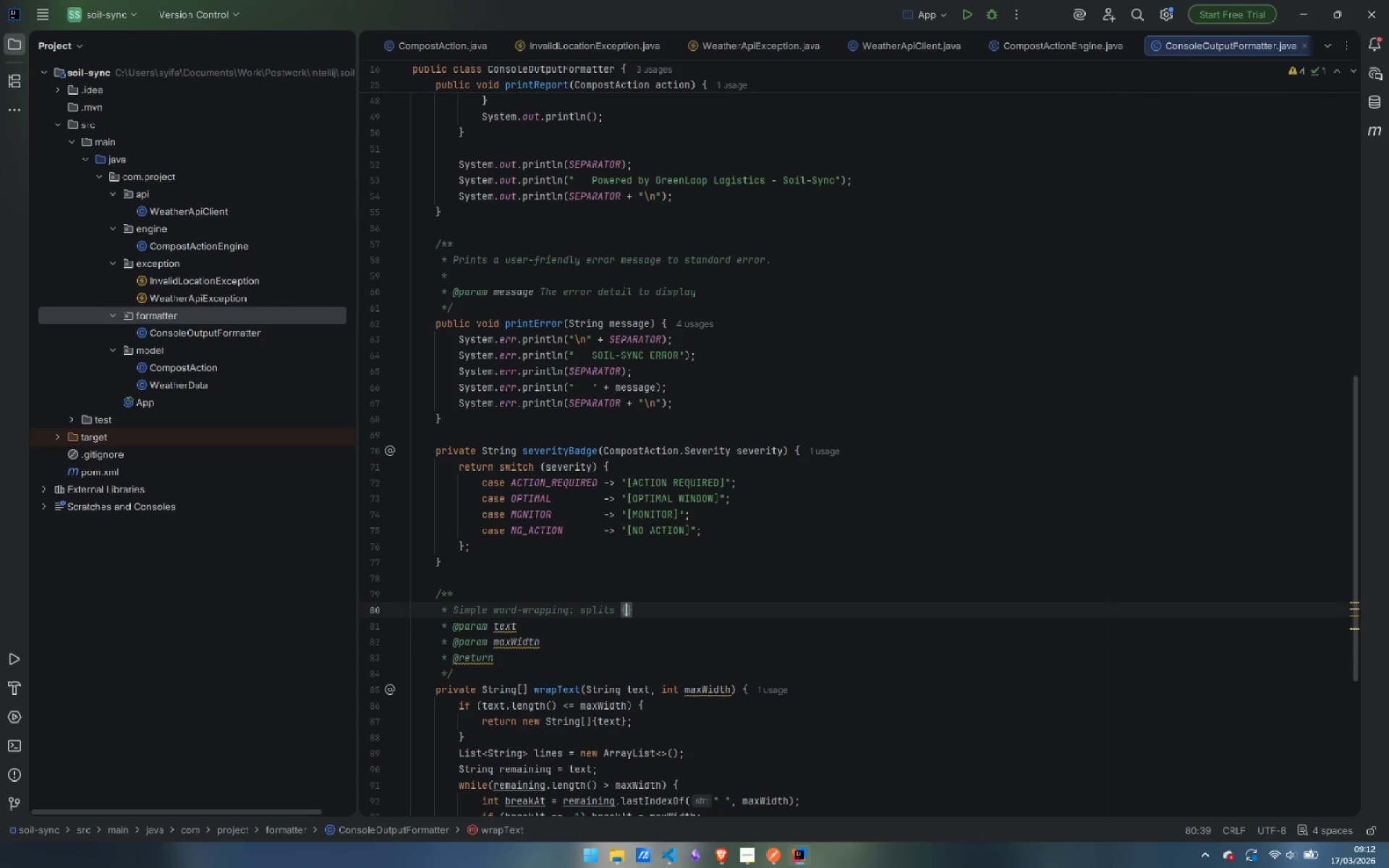 
 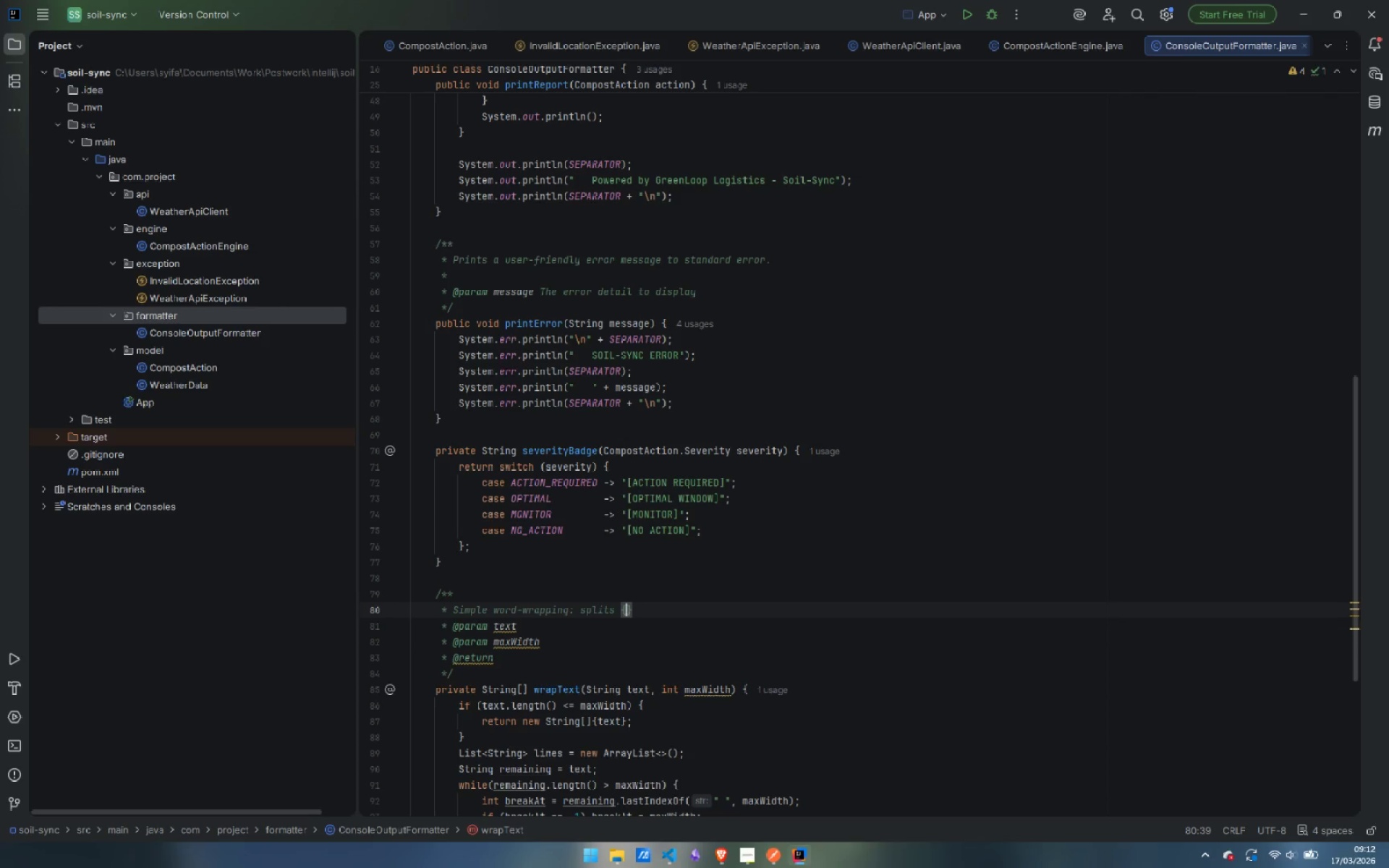 
key(ArrowLeft)
 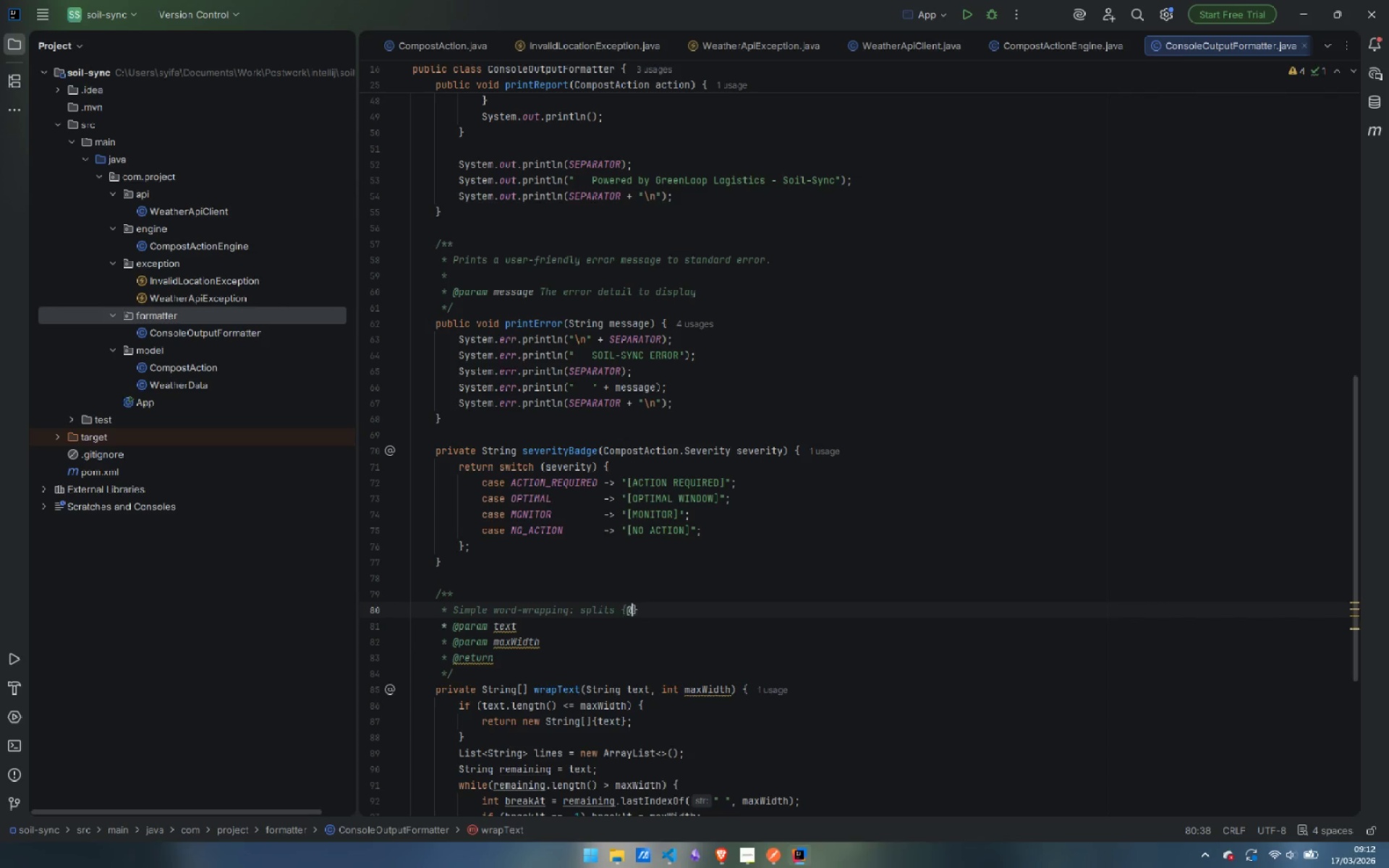 
type(@code text)
 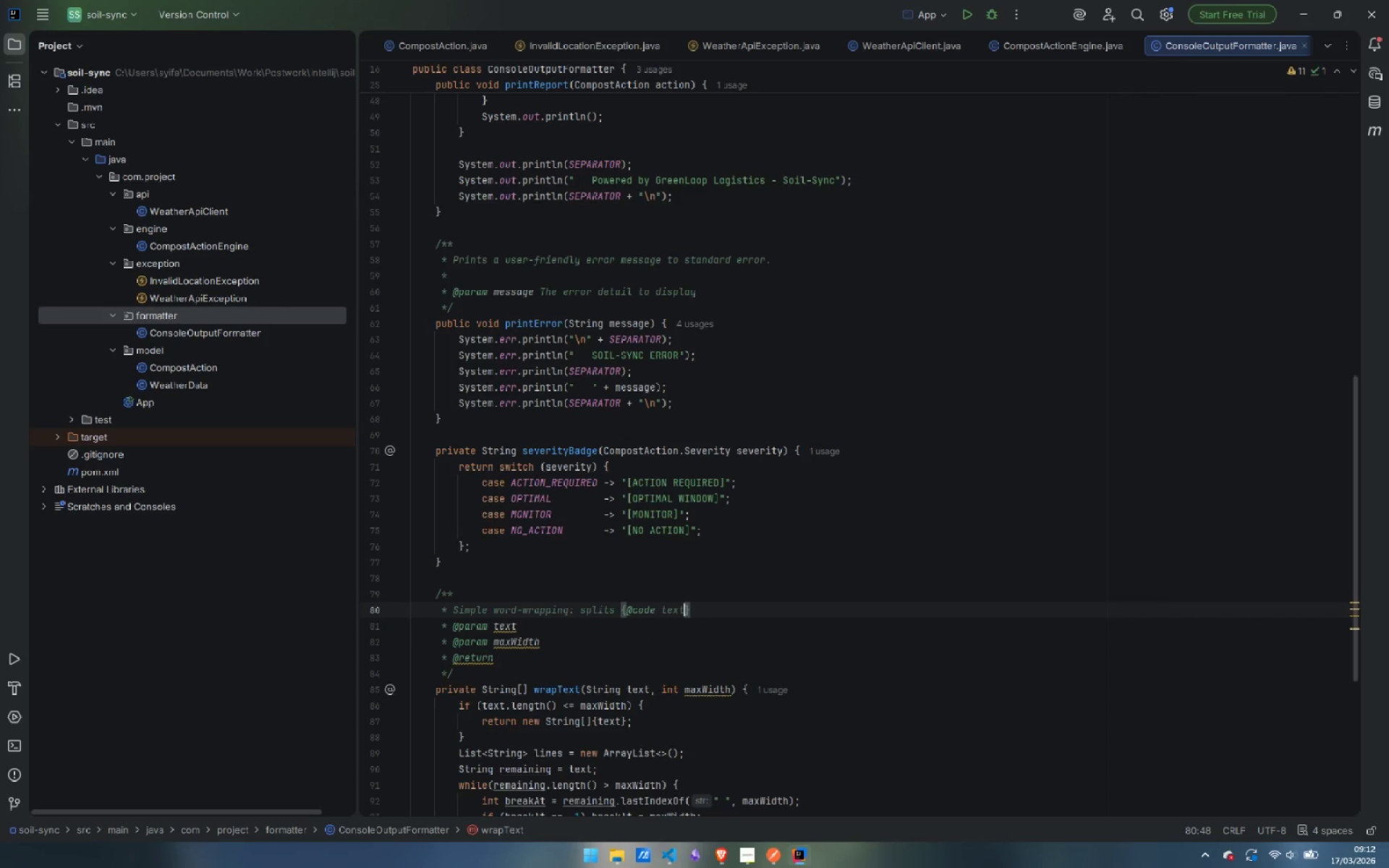 
key(ArrowRight)
 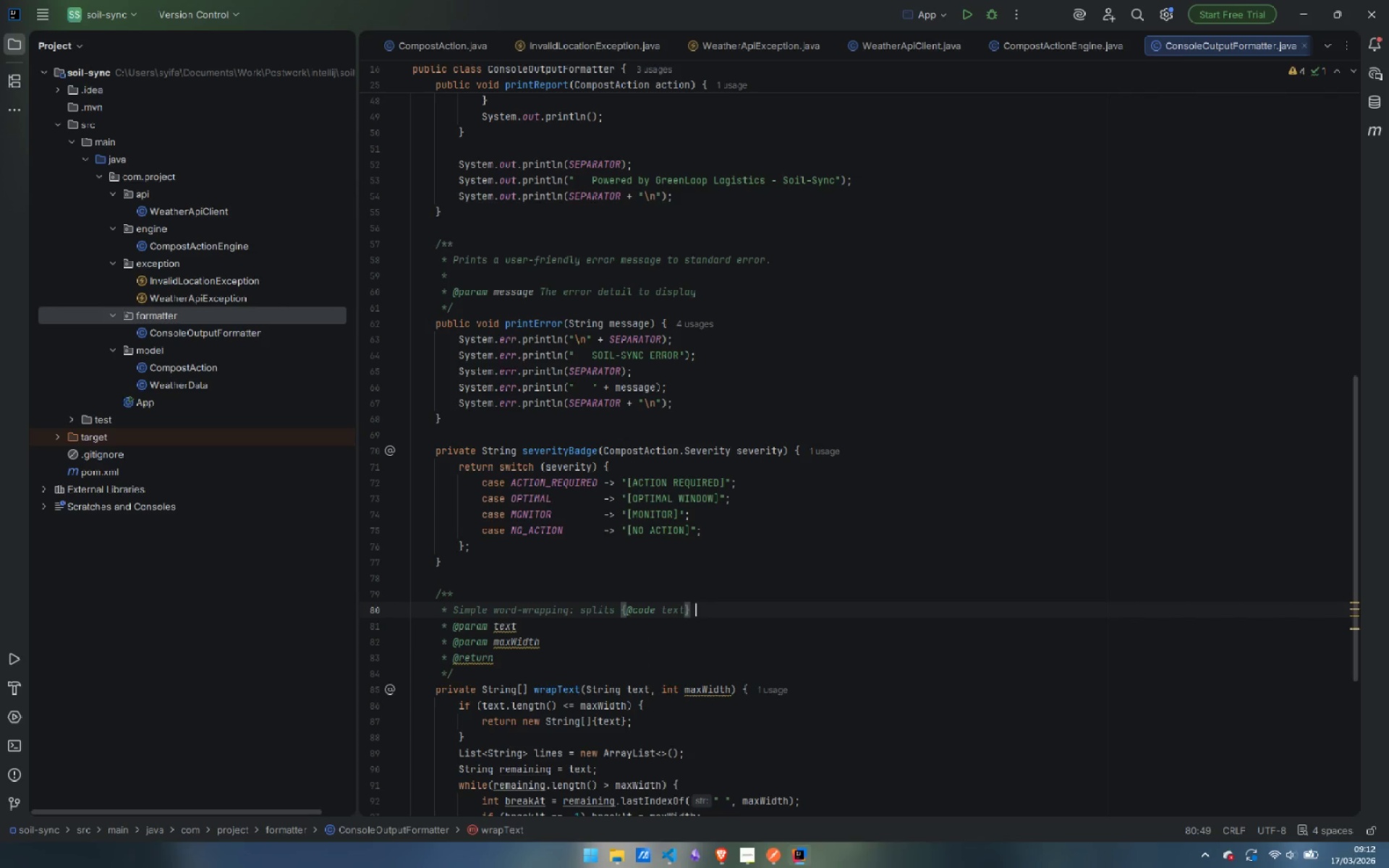 
type( into lines of at most)
 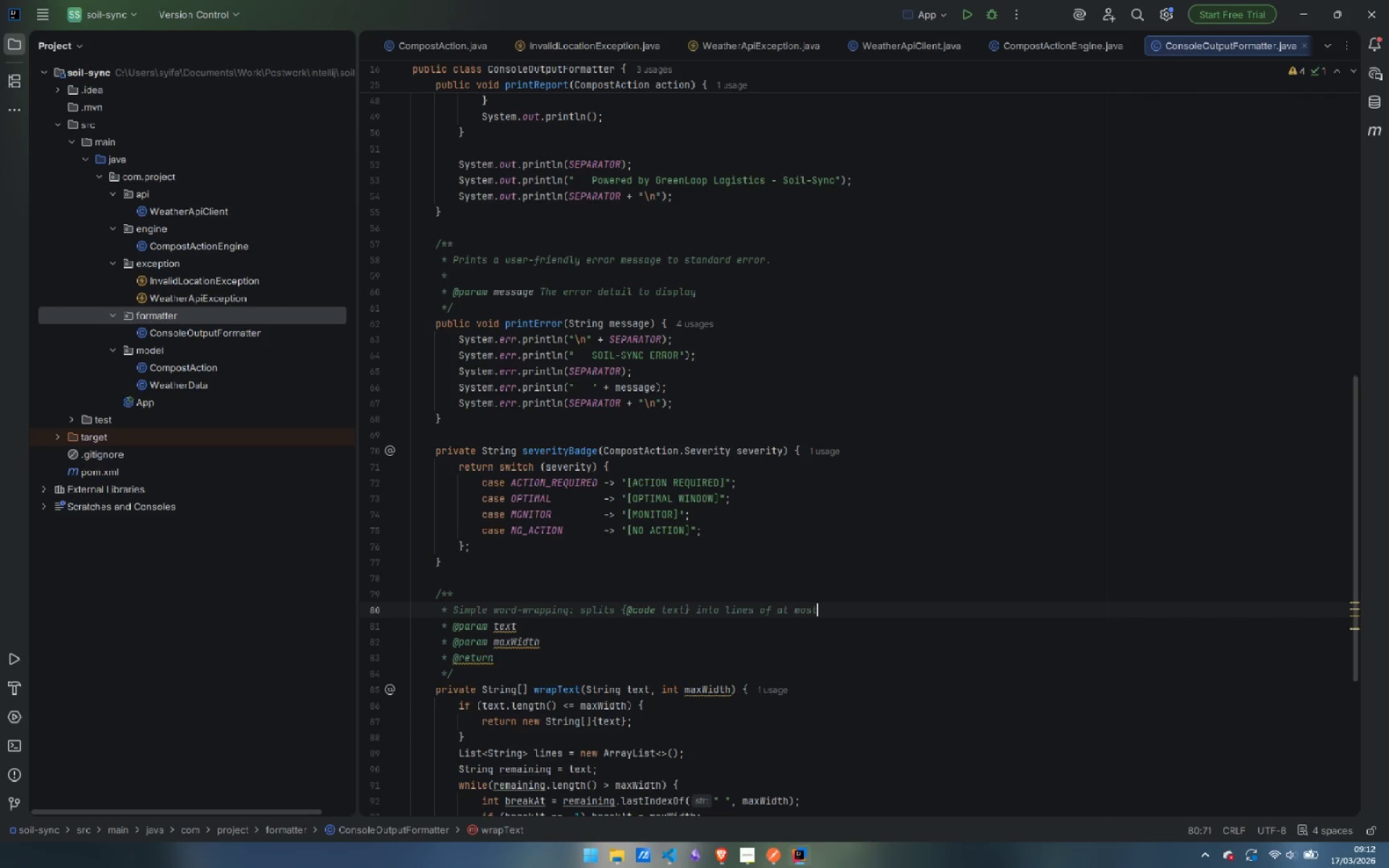 
key(Enter)
 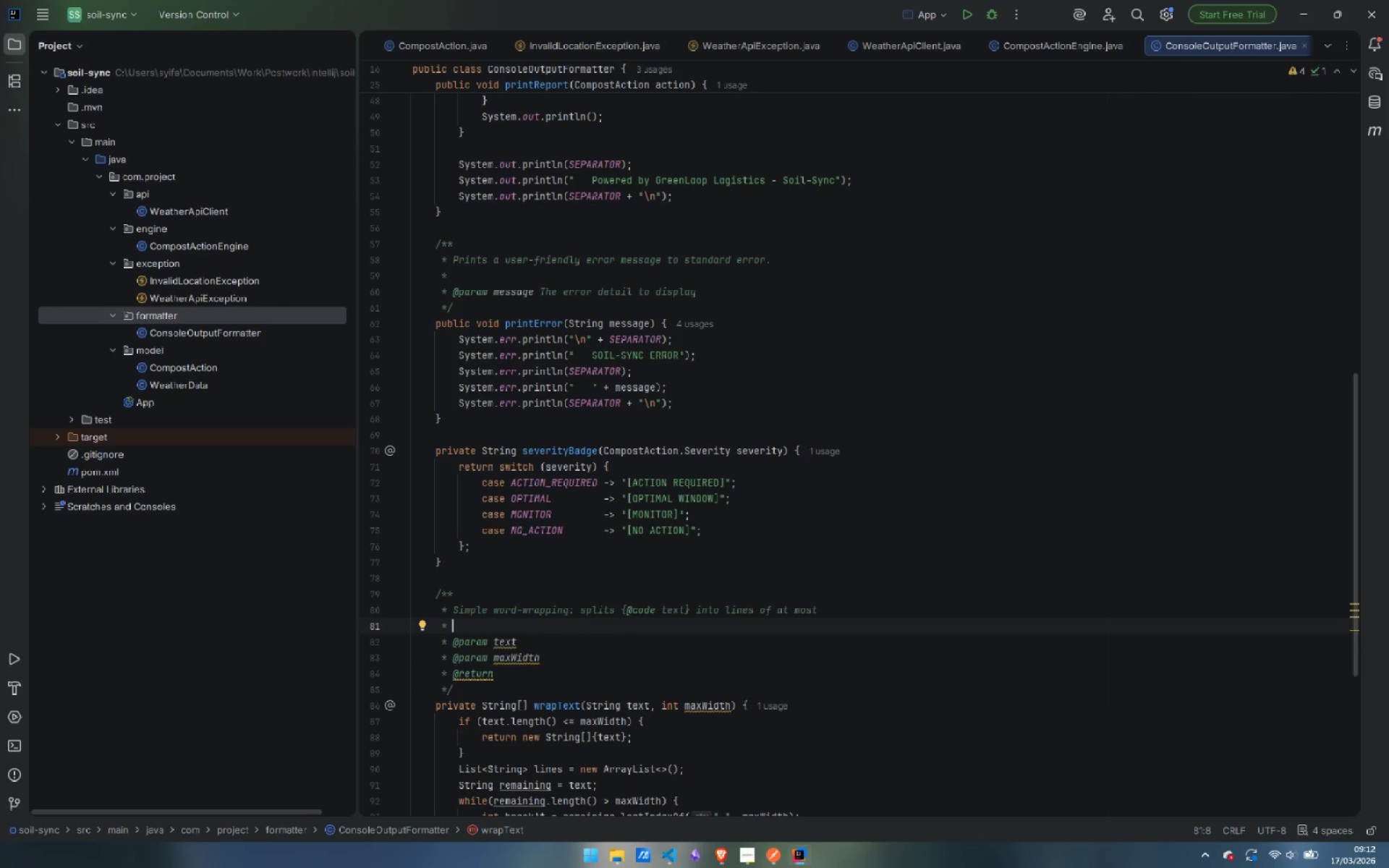 
key(Shift+BracketLeft)
 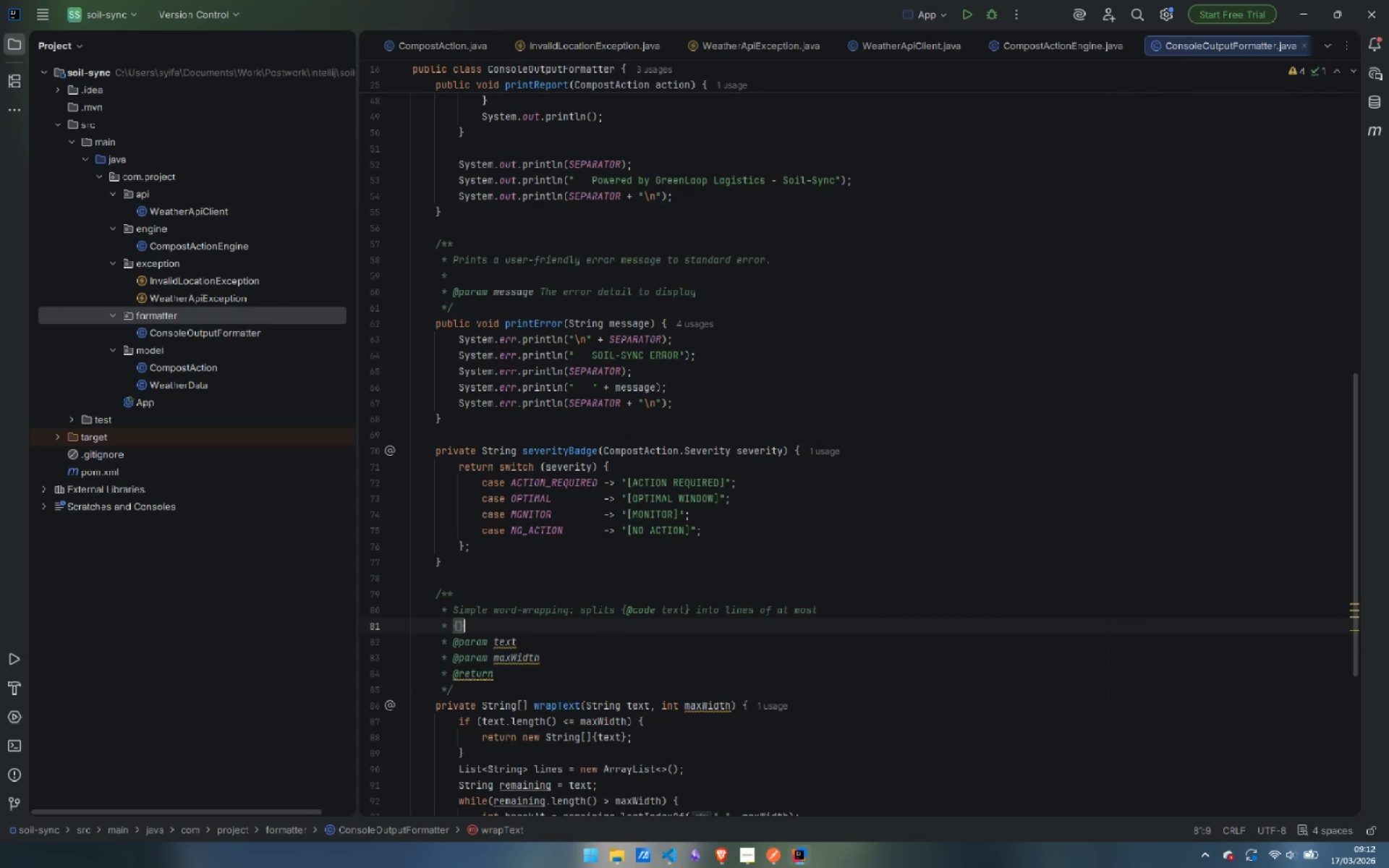 
key(Shift+BracketRight)
 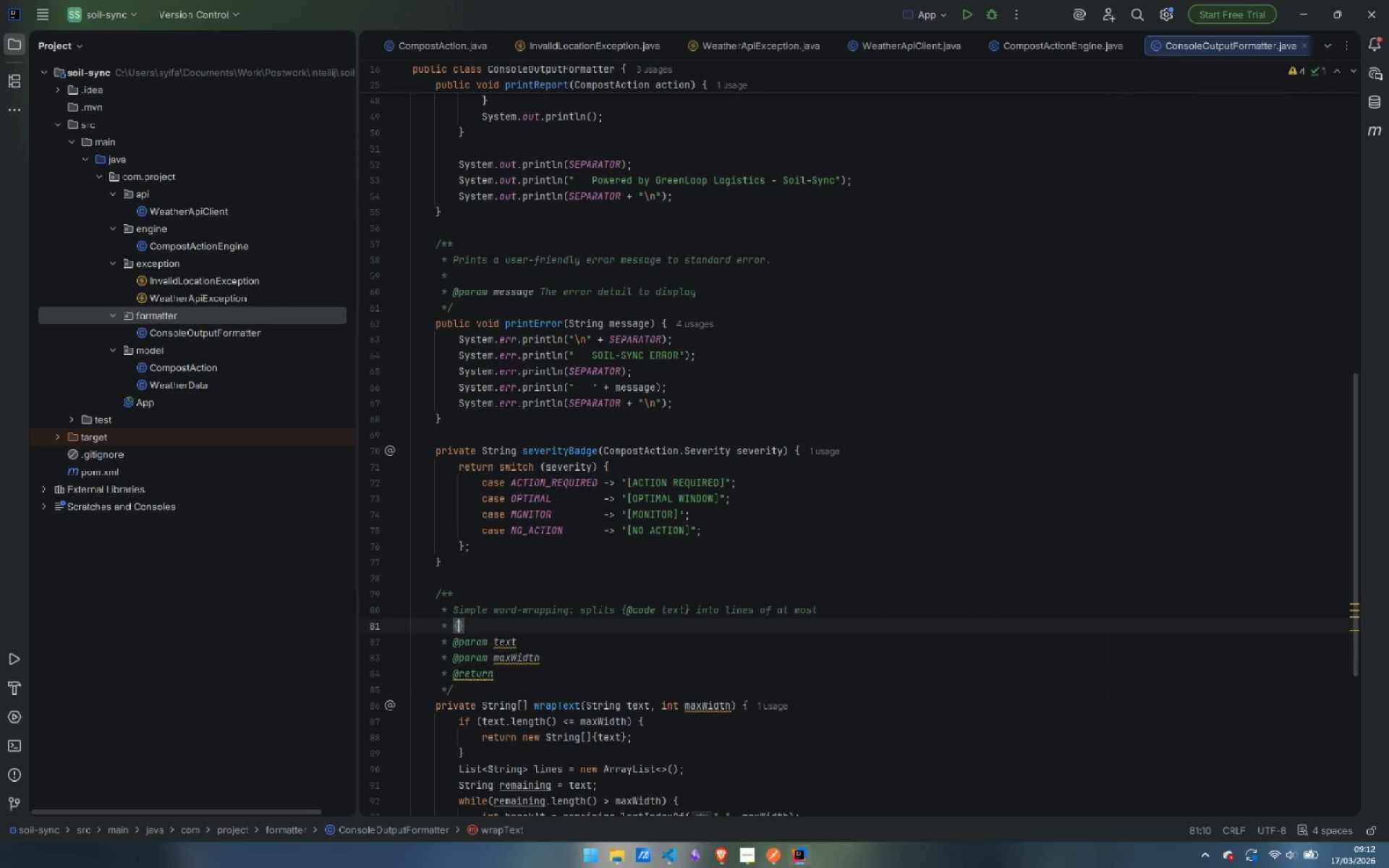 
key(ArrowLeft)
 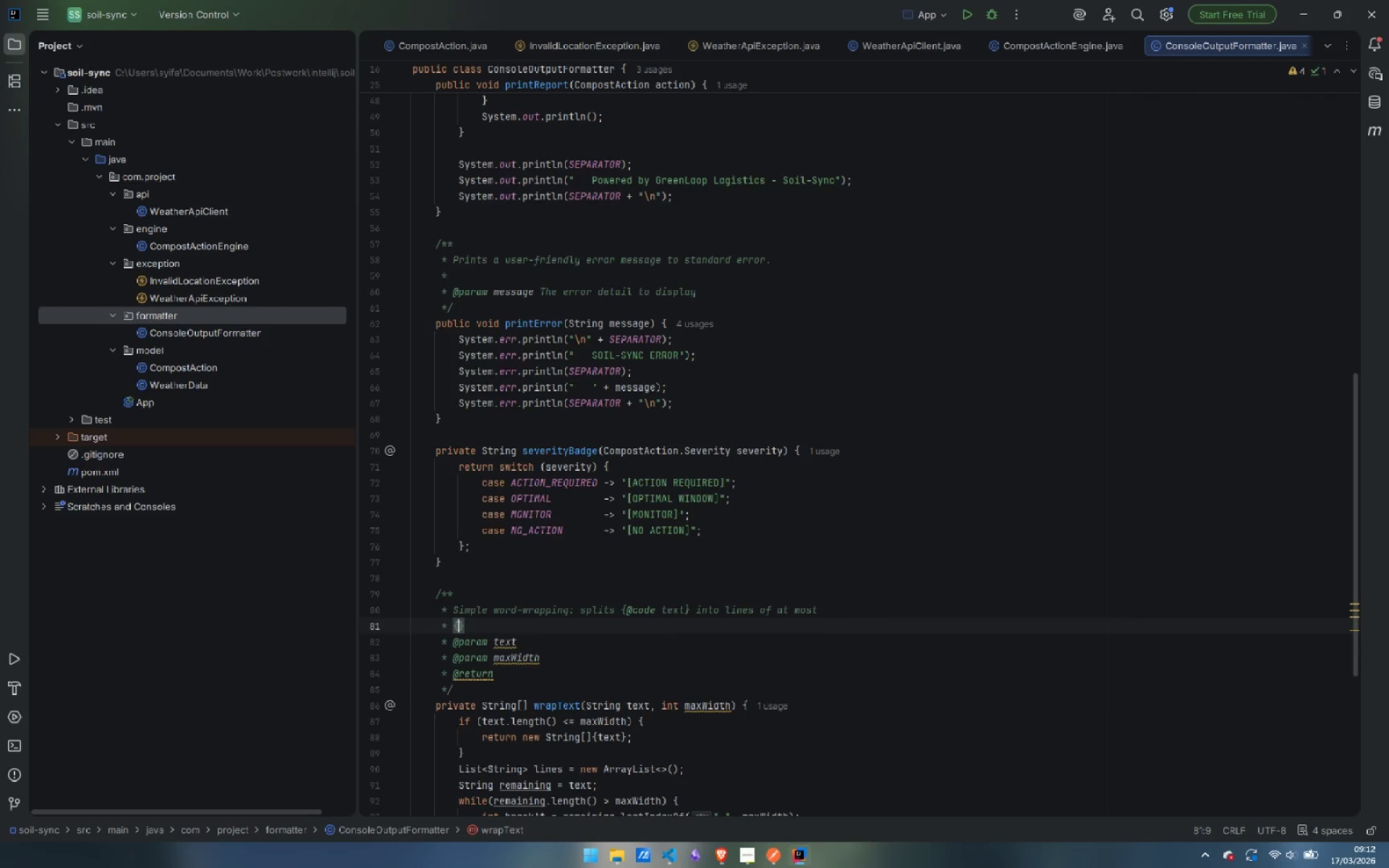 
type(@code maxWidth)
 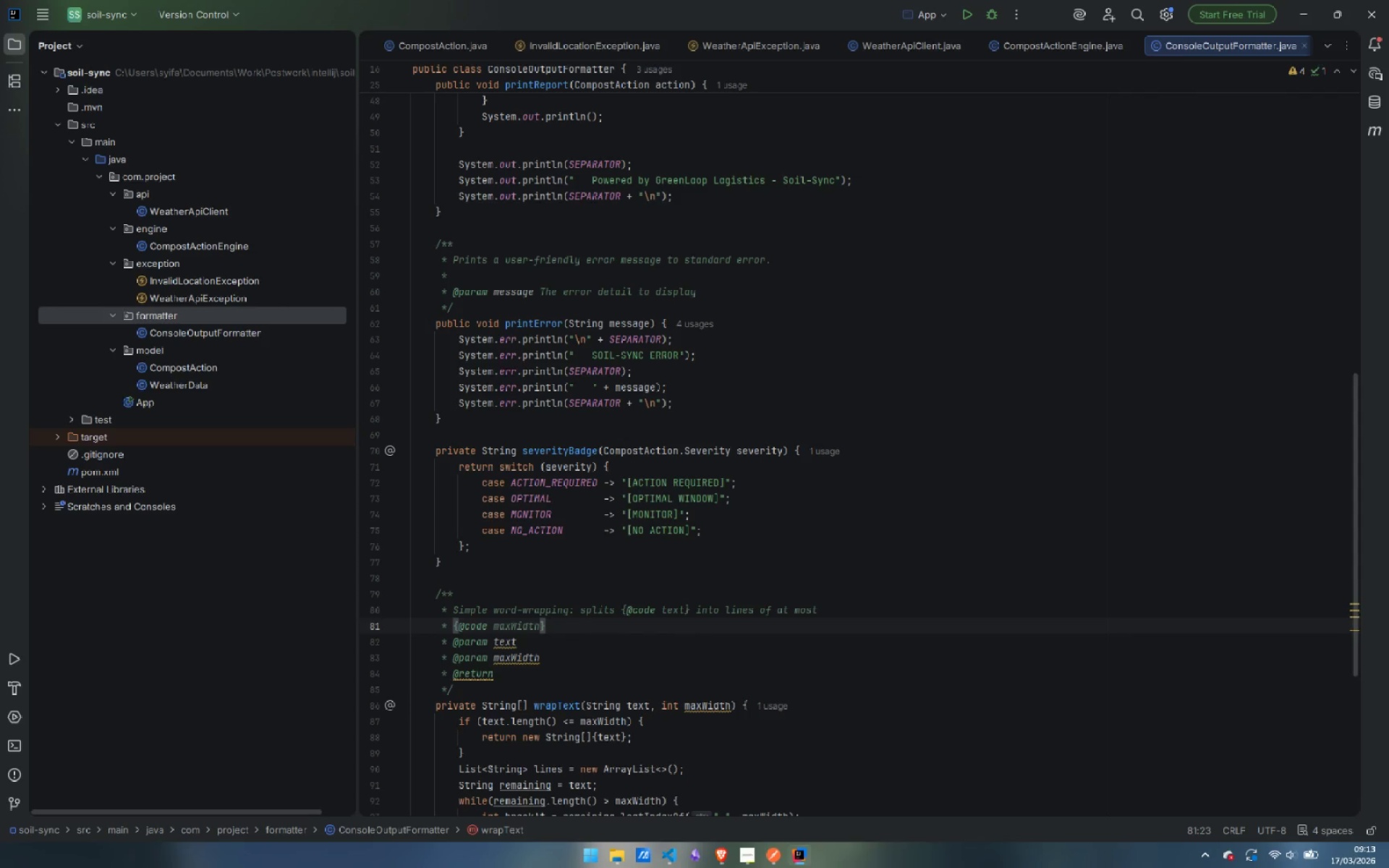 
key(ArrowRight)
 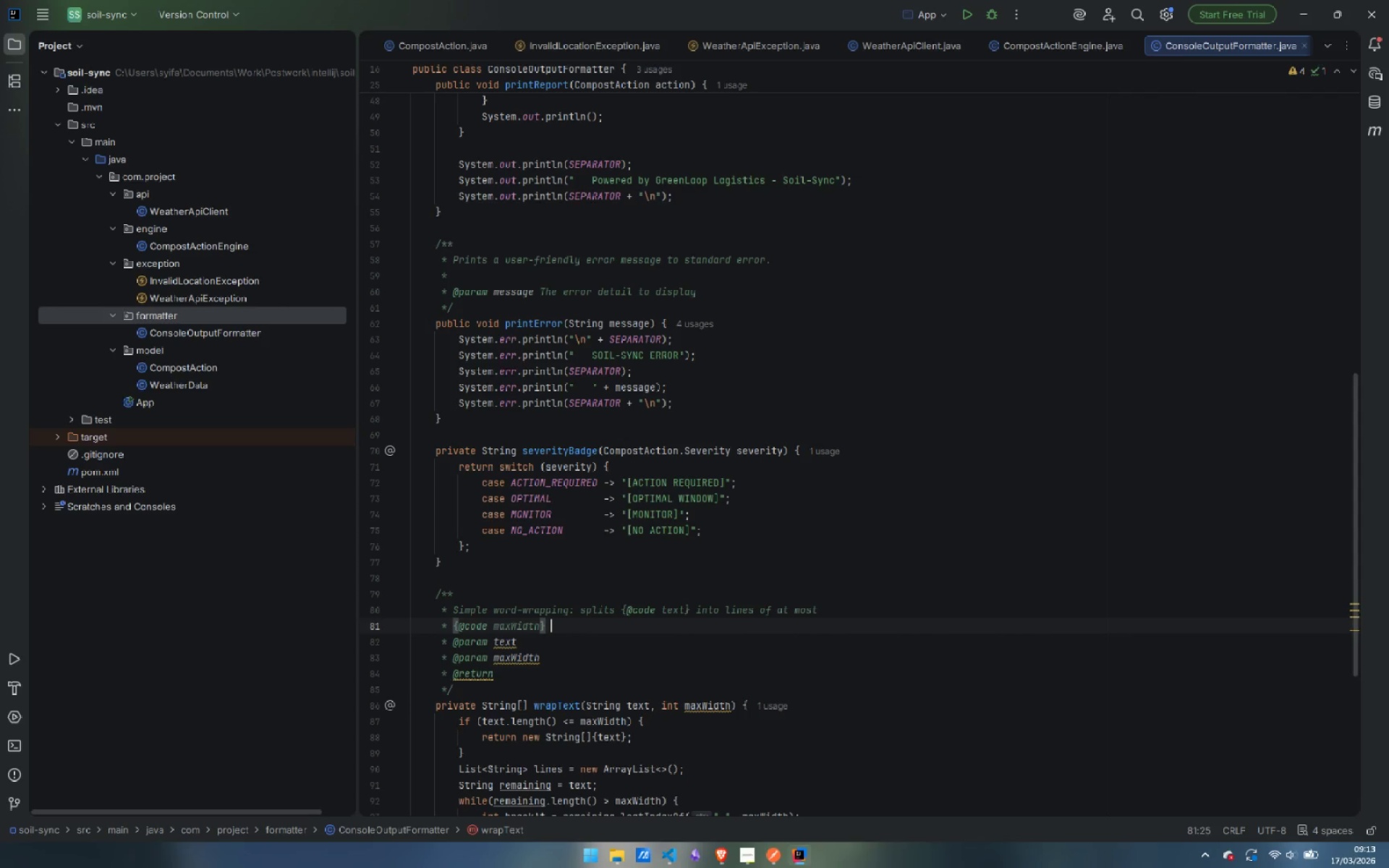 
type( chage)
key(Backspace)
 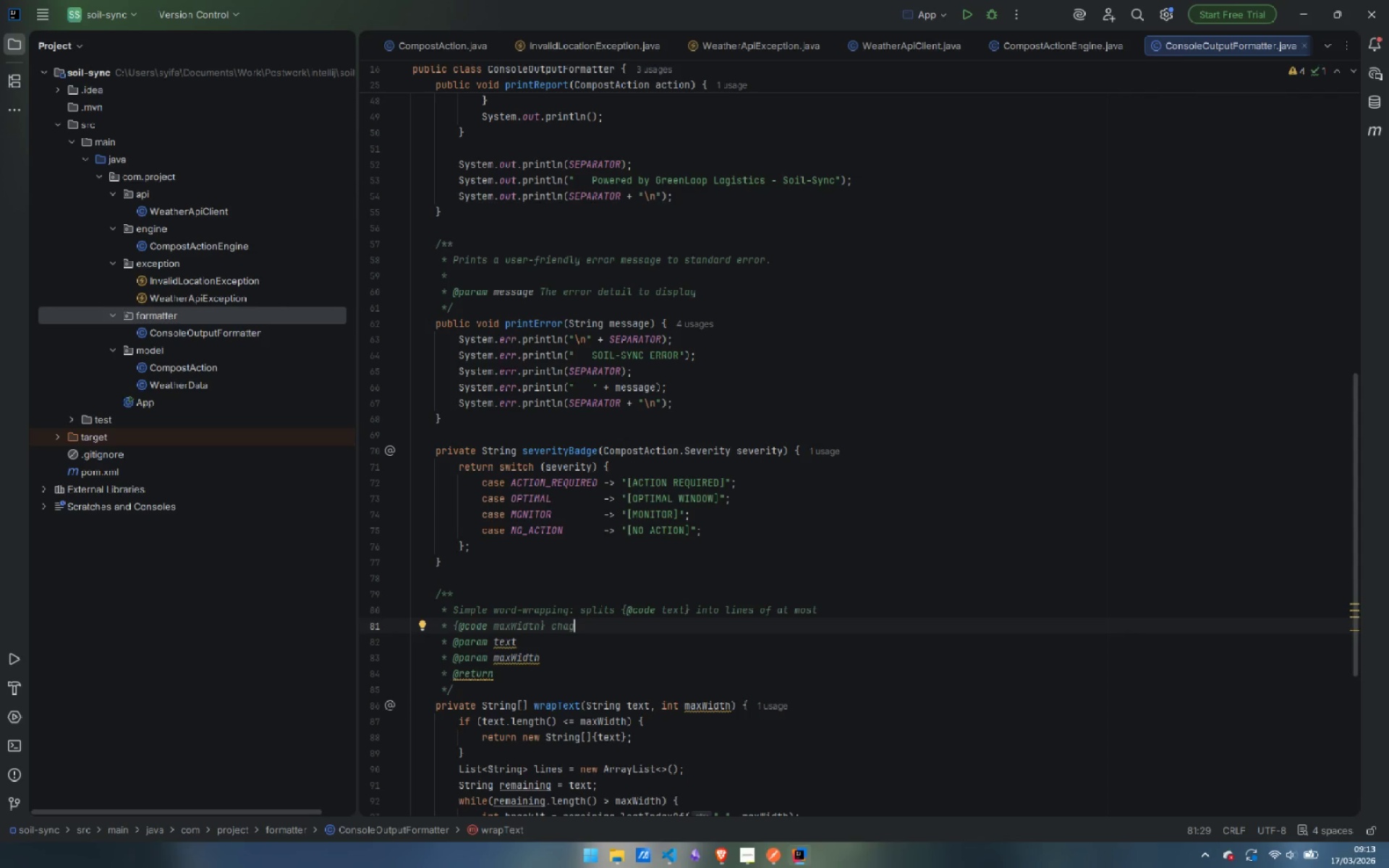 
wait(12.0)
 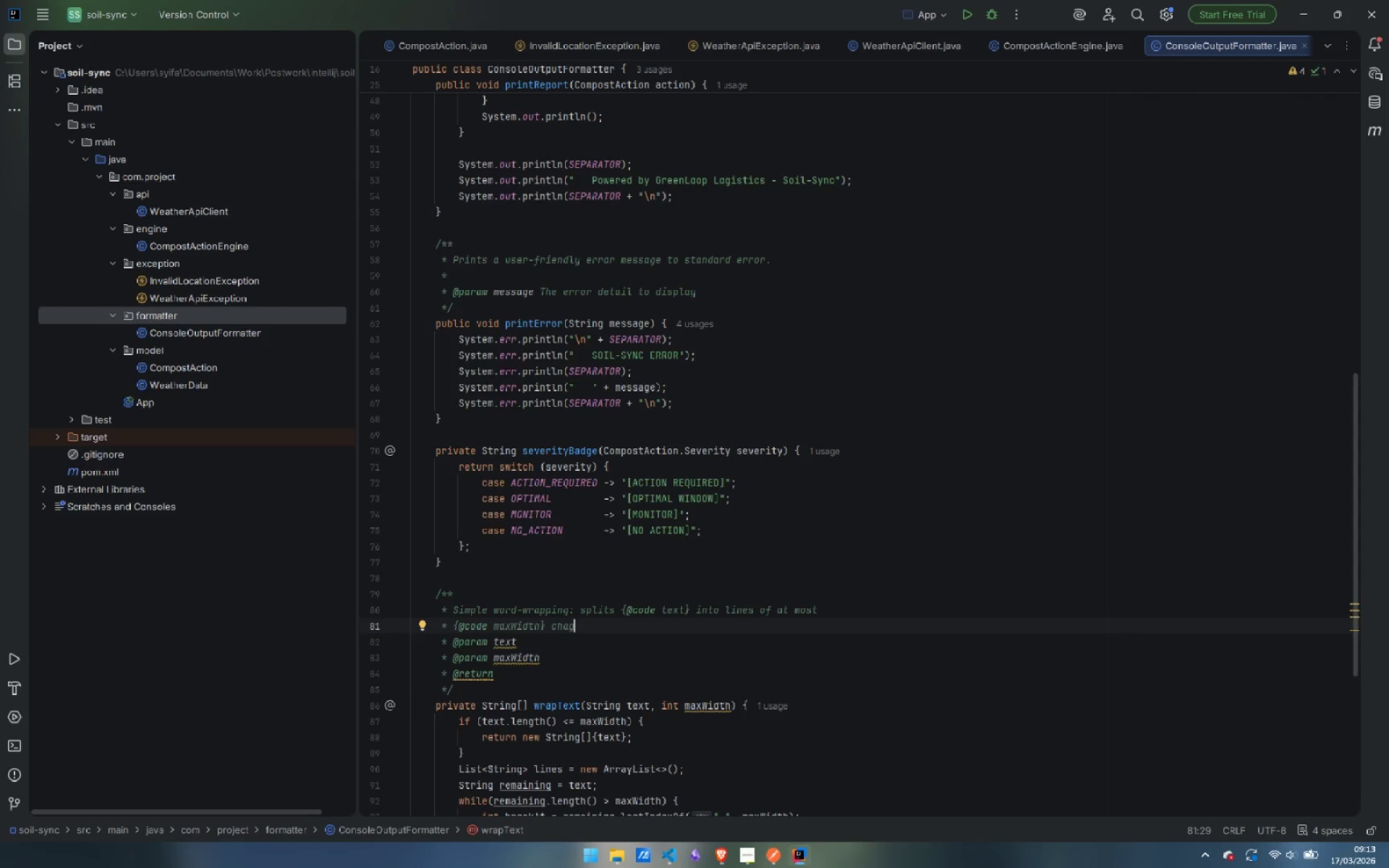 
key(Backspace)
type(racter )
key(Backspace)
type(s, breaking on word boundaties)
key(Backspace)
key(Backspace)
key(Backspace)
key(Backspace)
type(ries)
 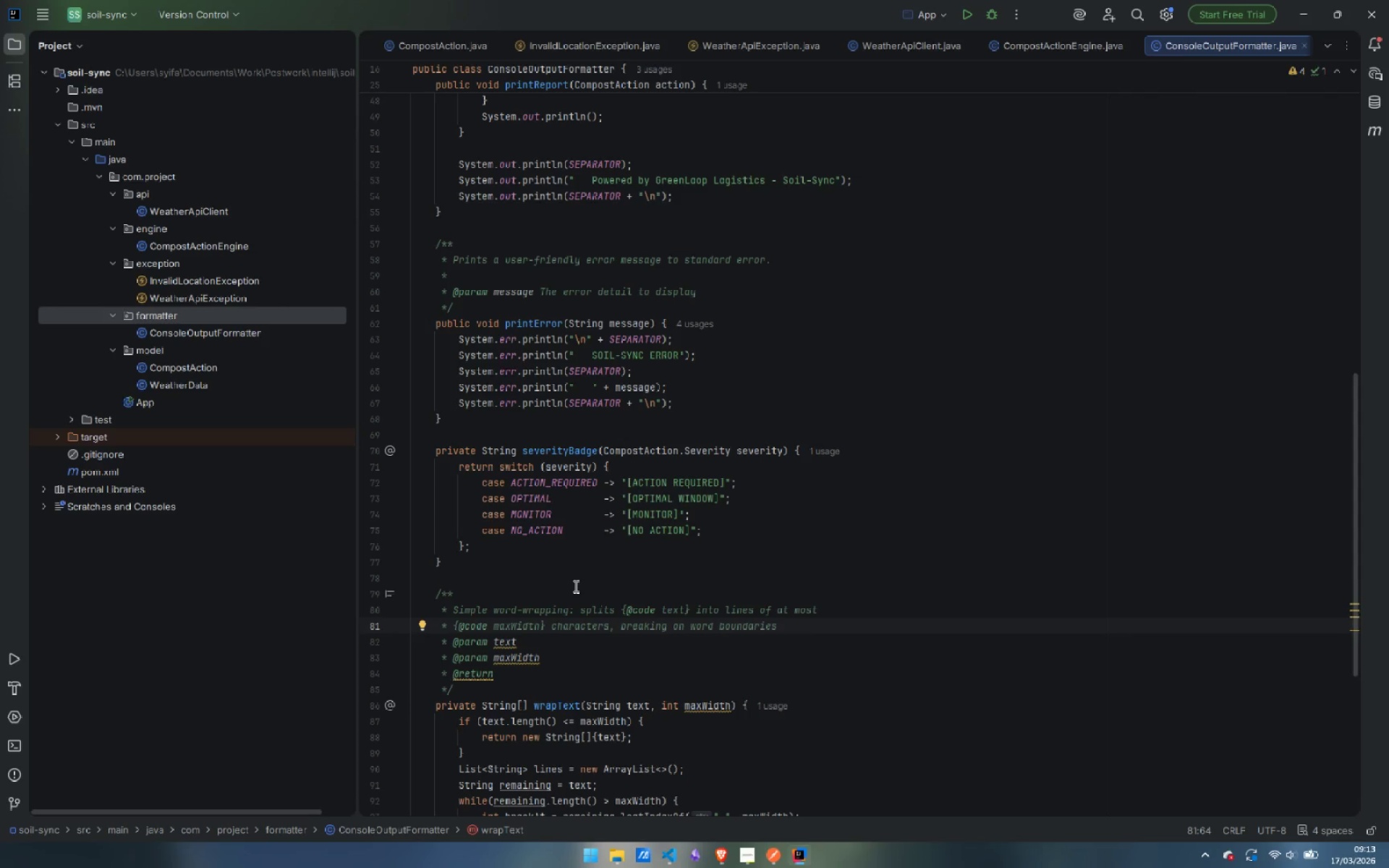 
wait(9.27)
 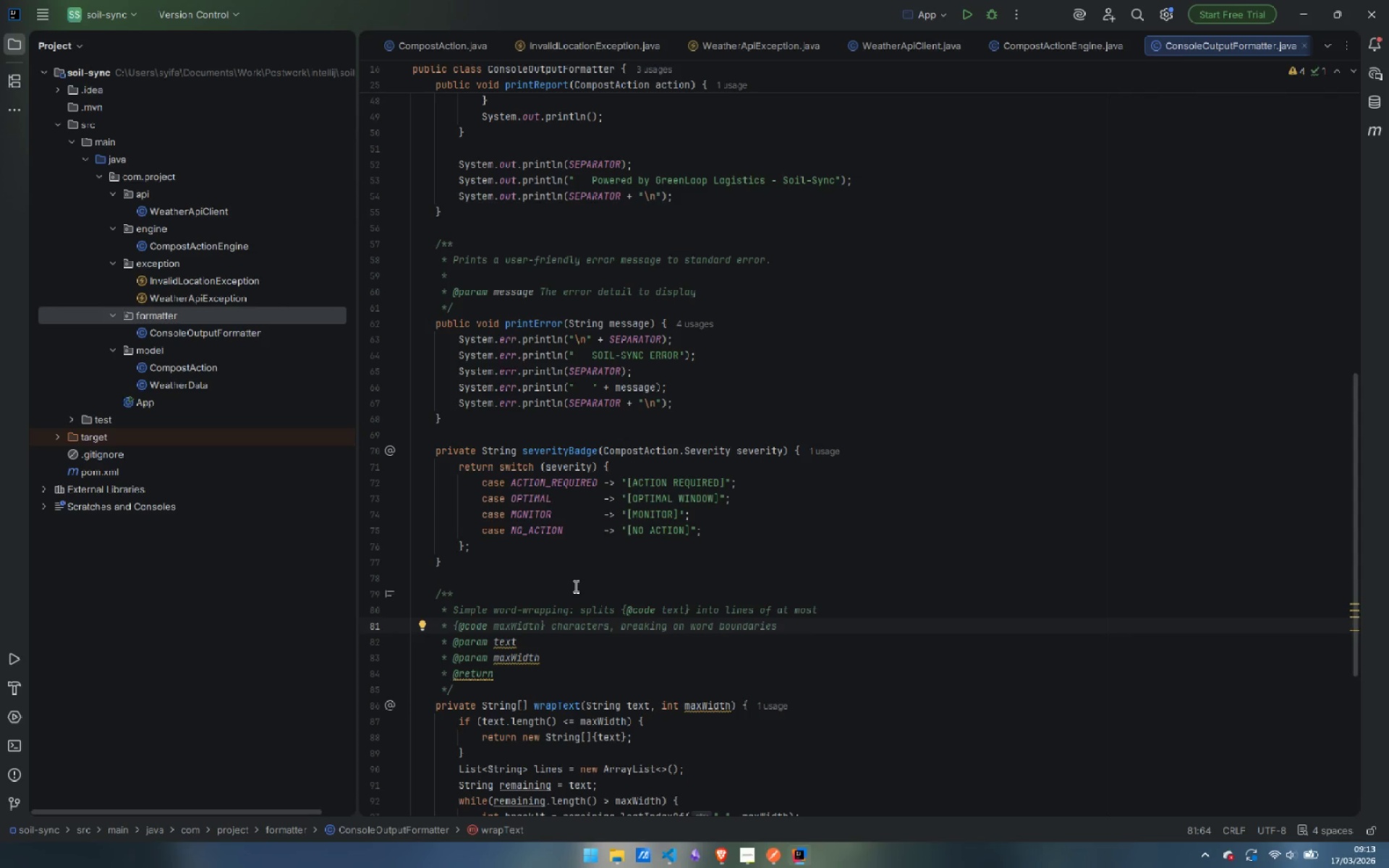 
left_click_drag(start_coordinate=[505, 673], to_coordinate=[353, 645])
 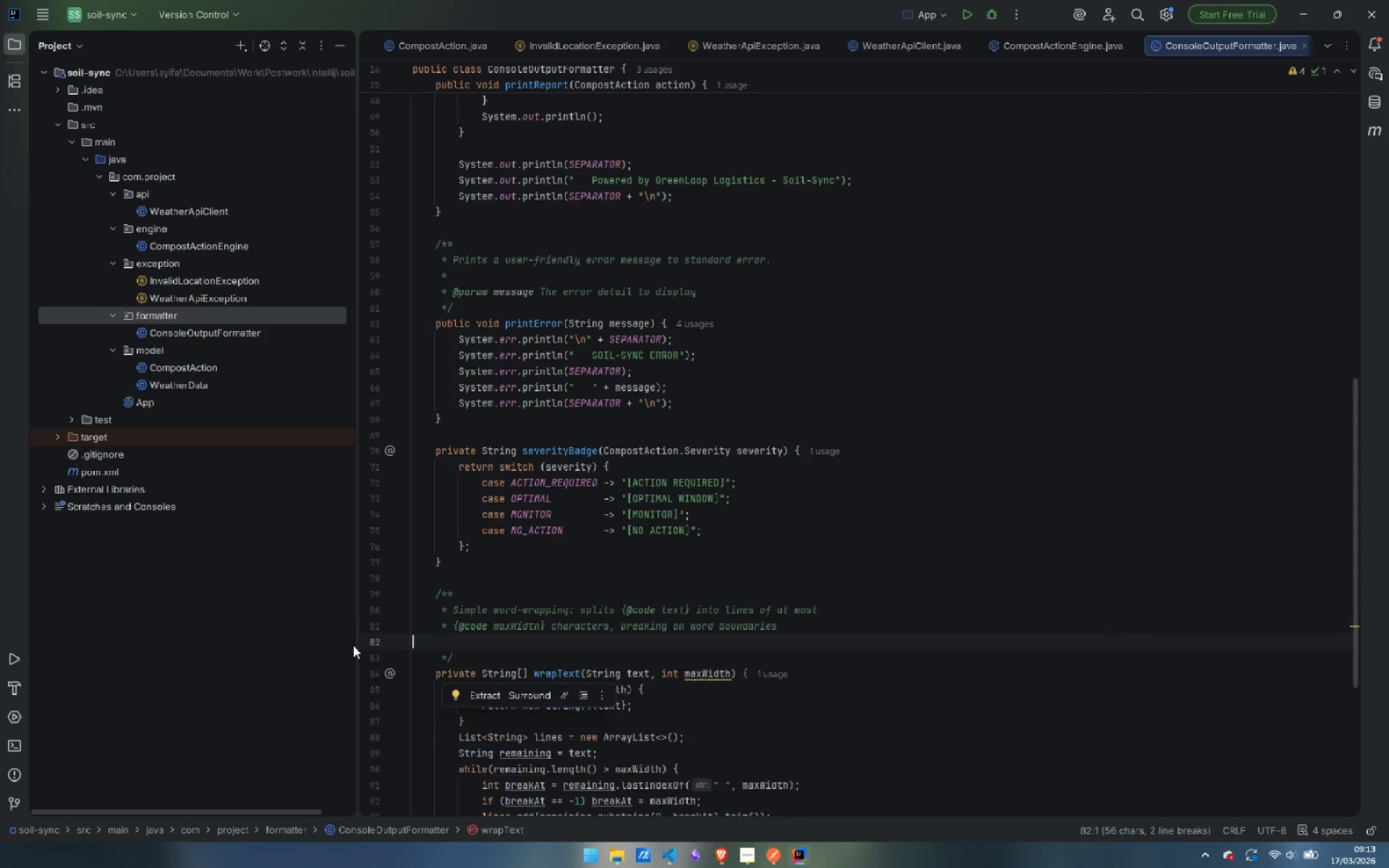 
key(Backspace)
 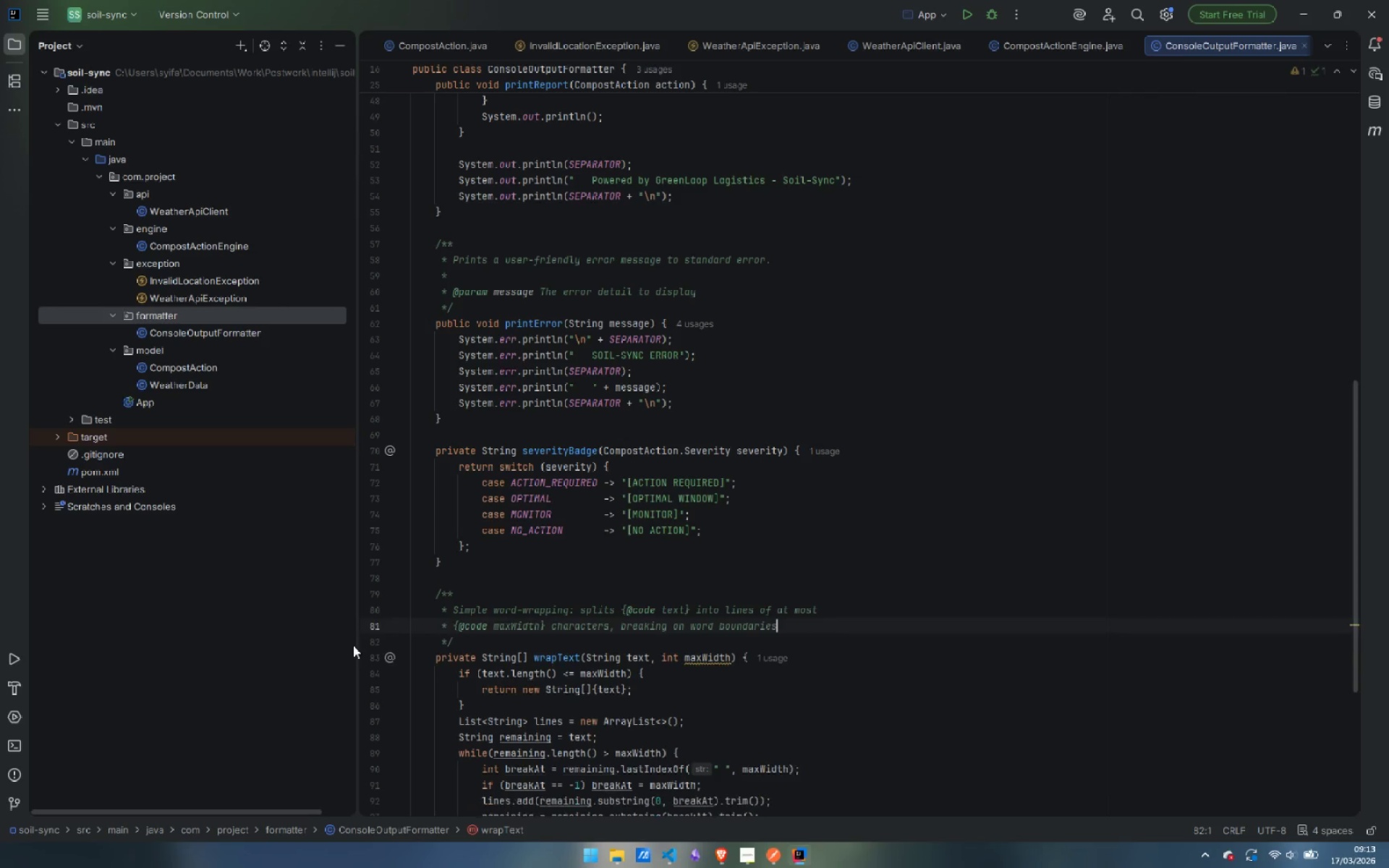 
key(Backspace)
 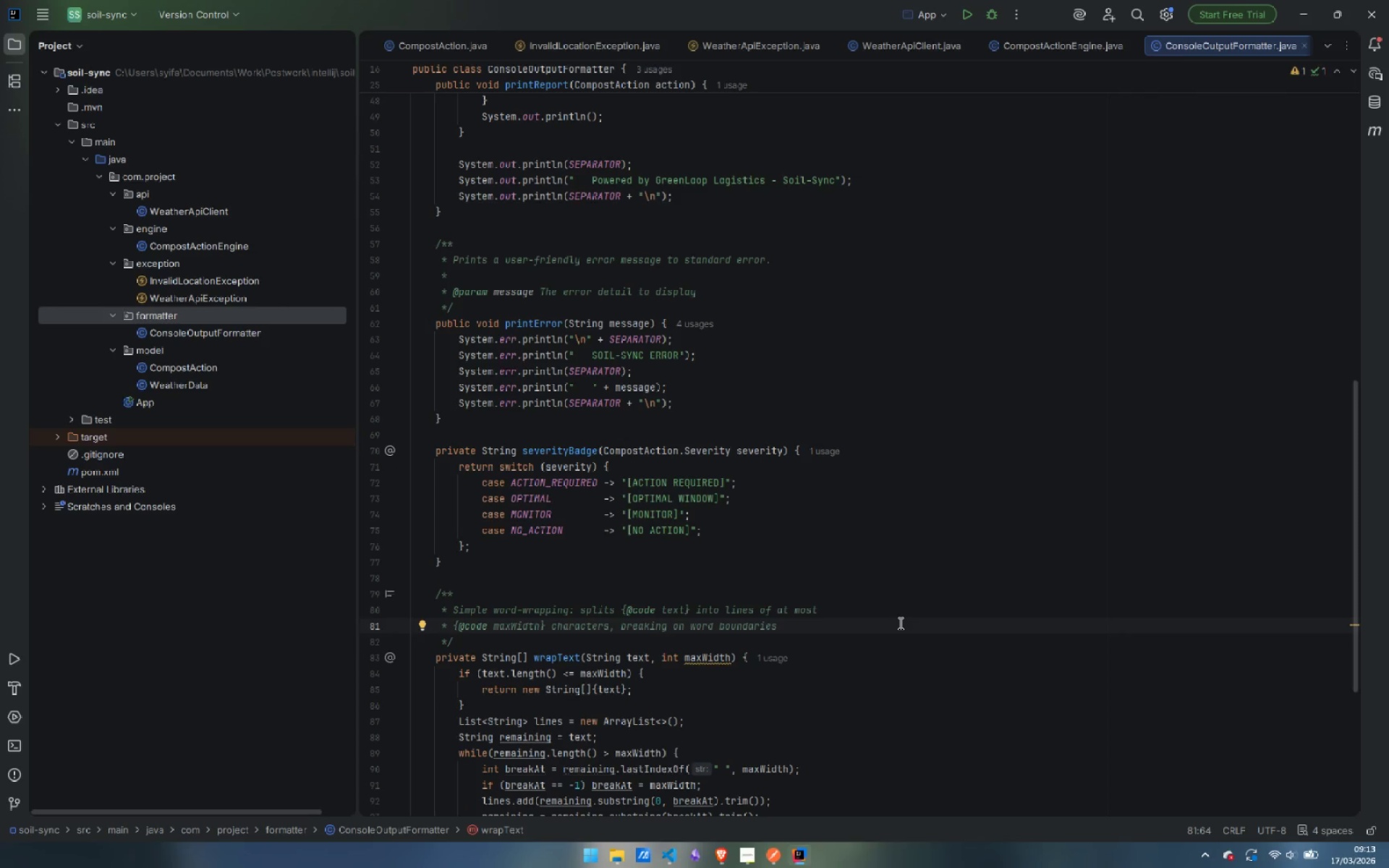 
scroll: coordinate [899, 623], scroll_direction: down, amount: 8.0
 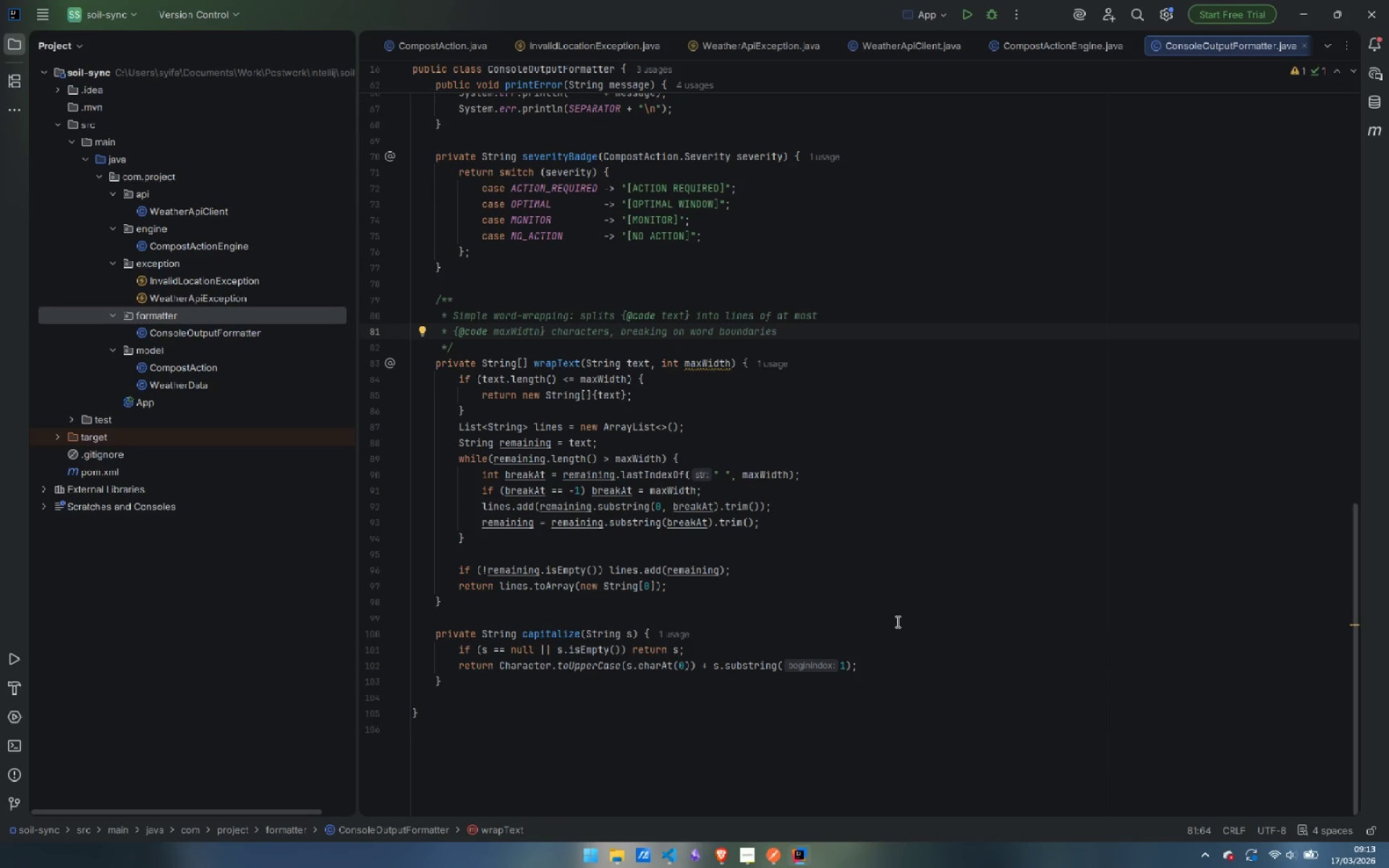 
wait(8.01)
 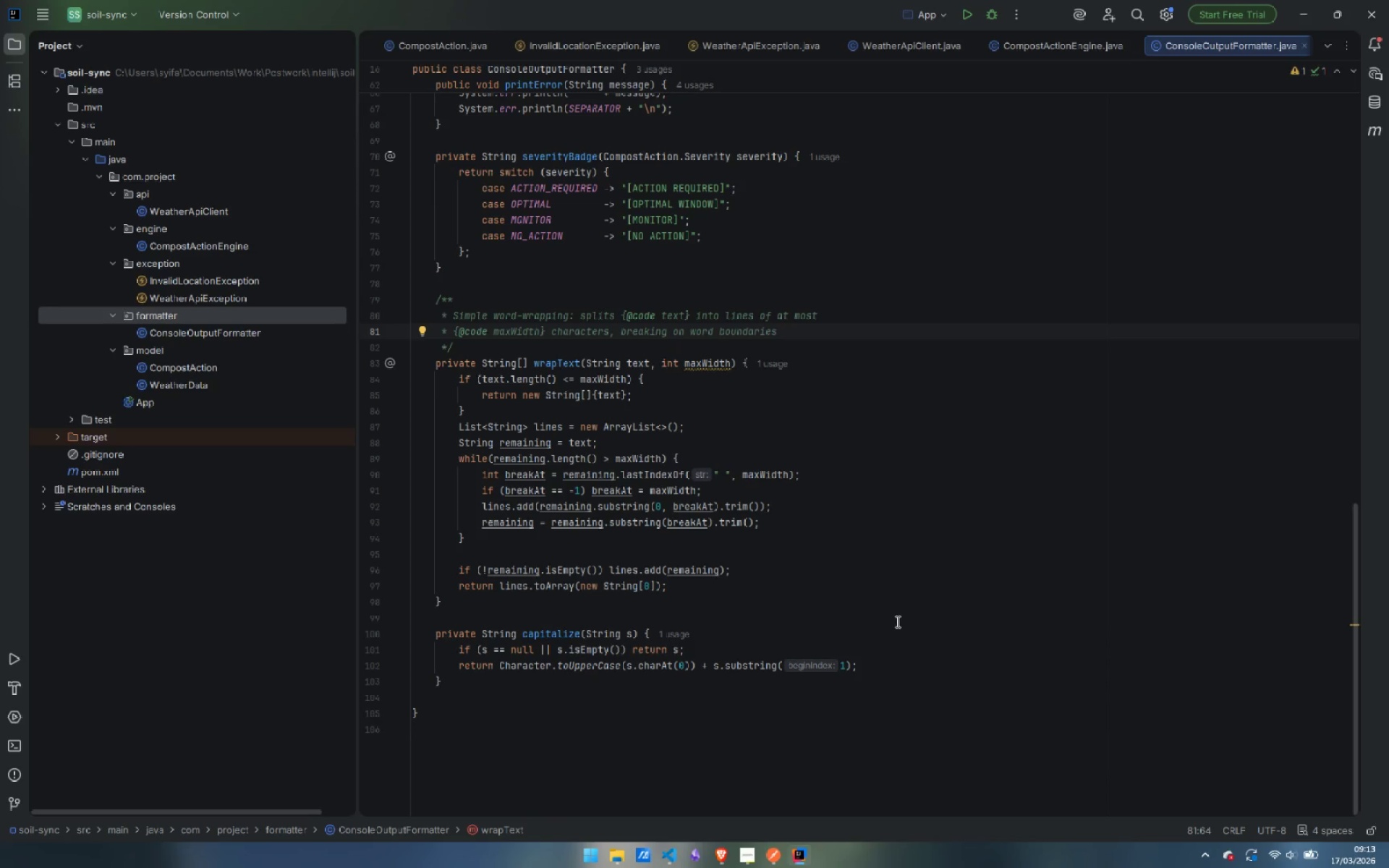 
double_click([179, 380])
 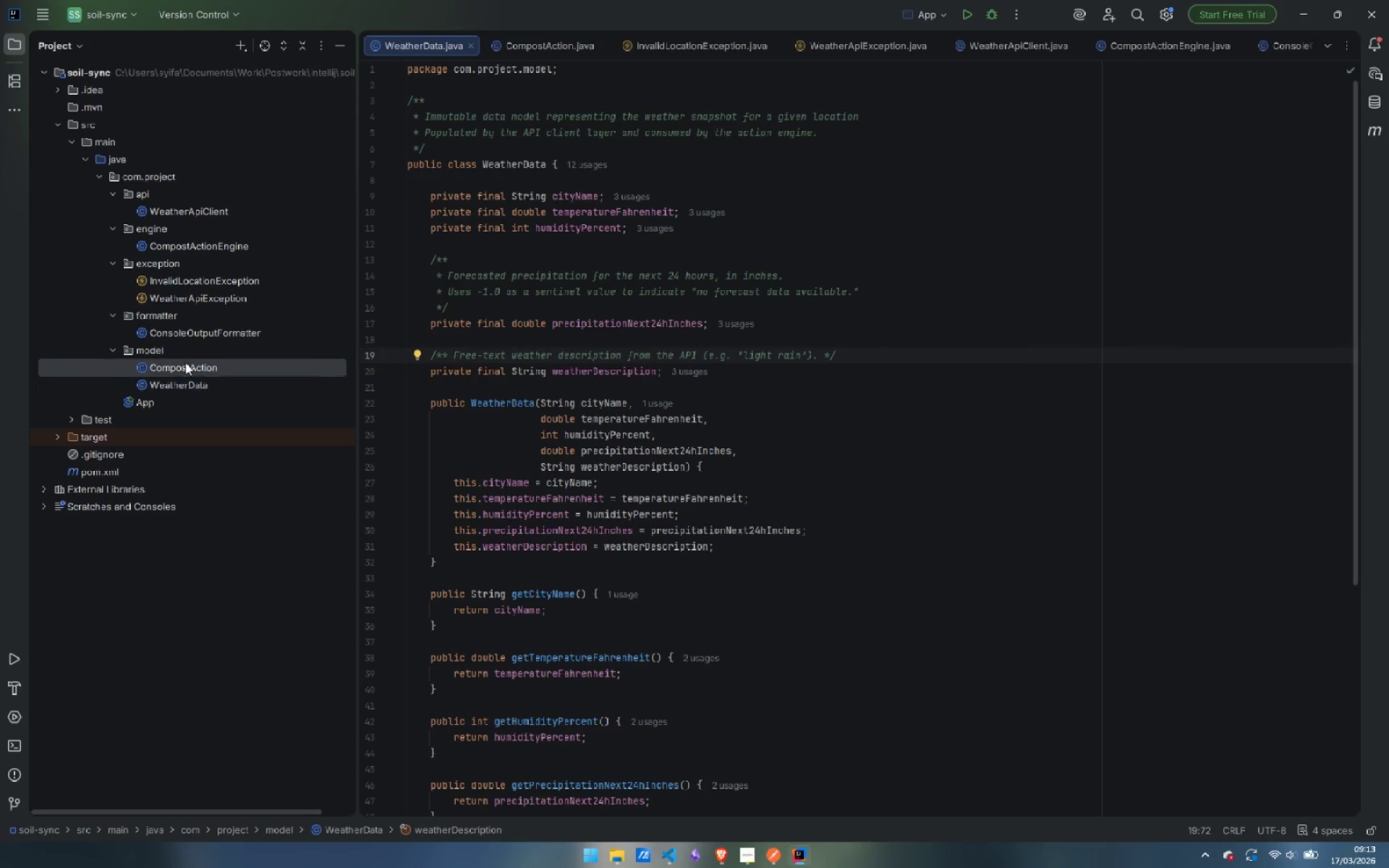 
double_click([185, 362])
 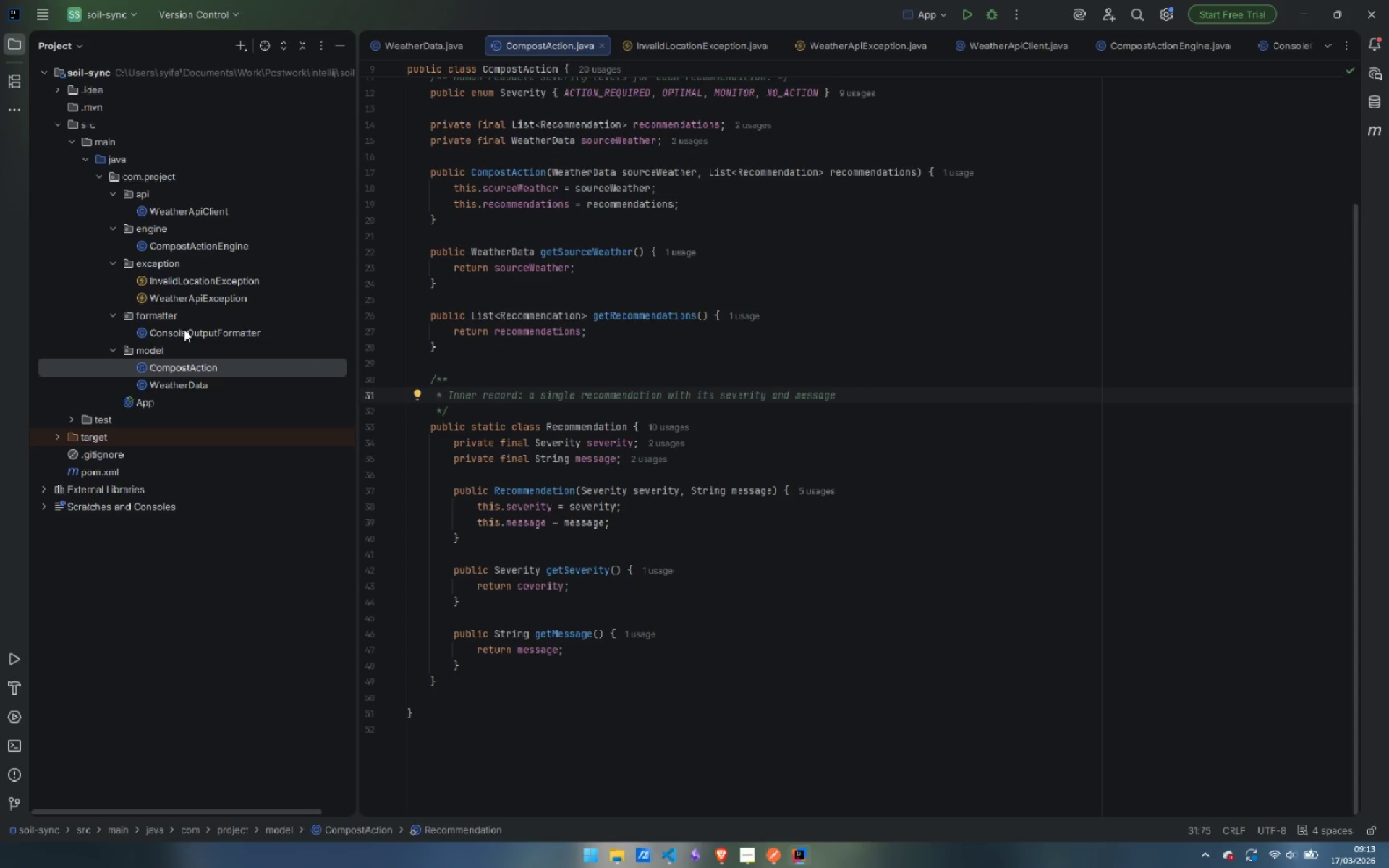 
double_click([184, 329])
 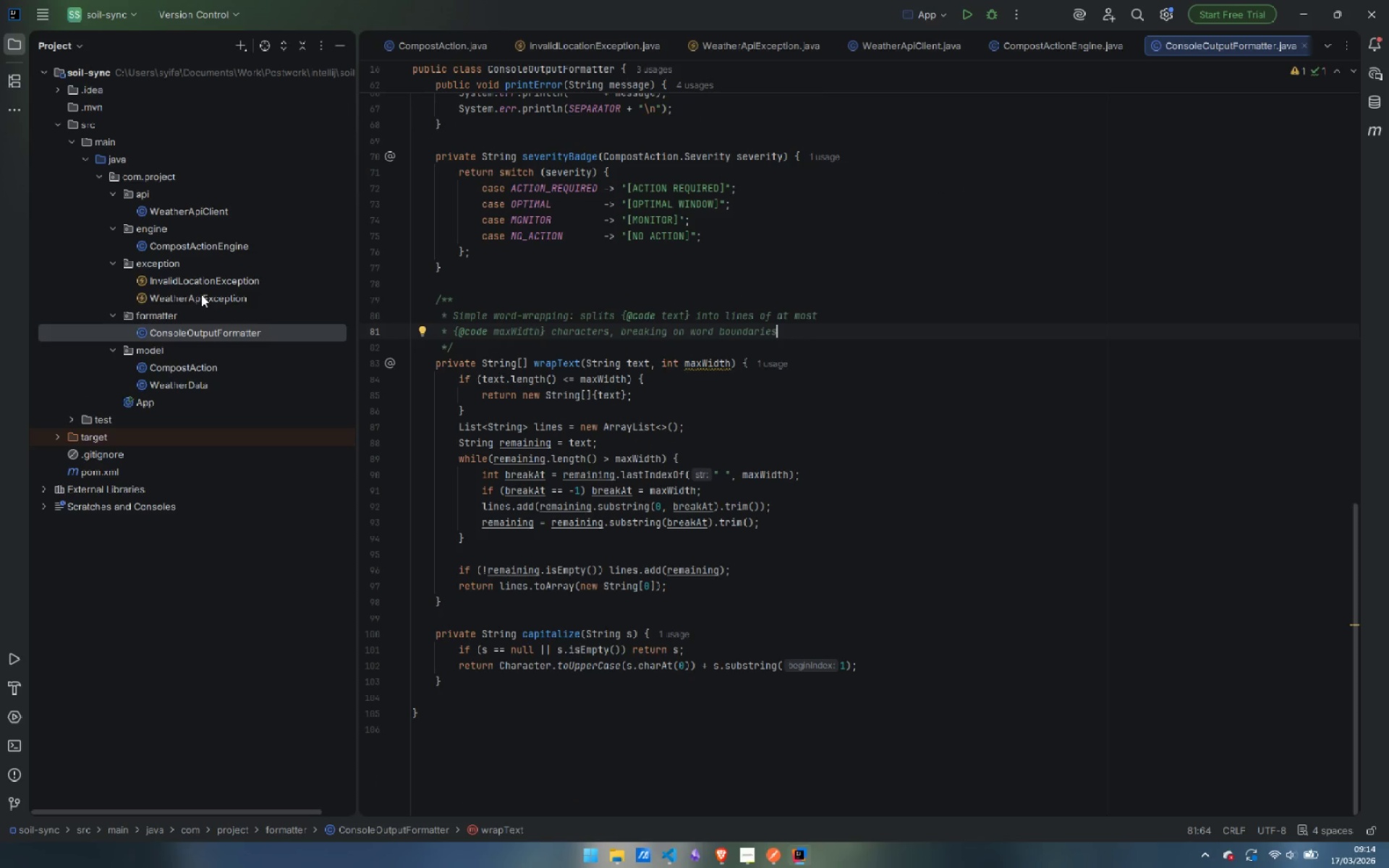 
double_click([201, 294])
 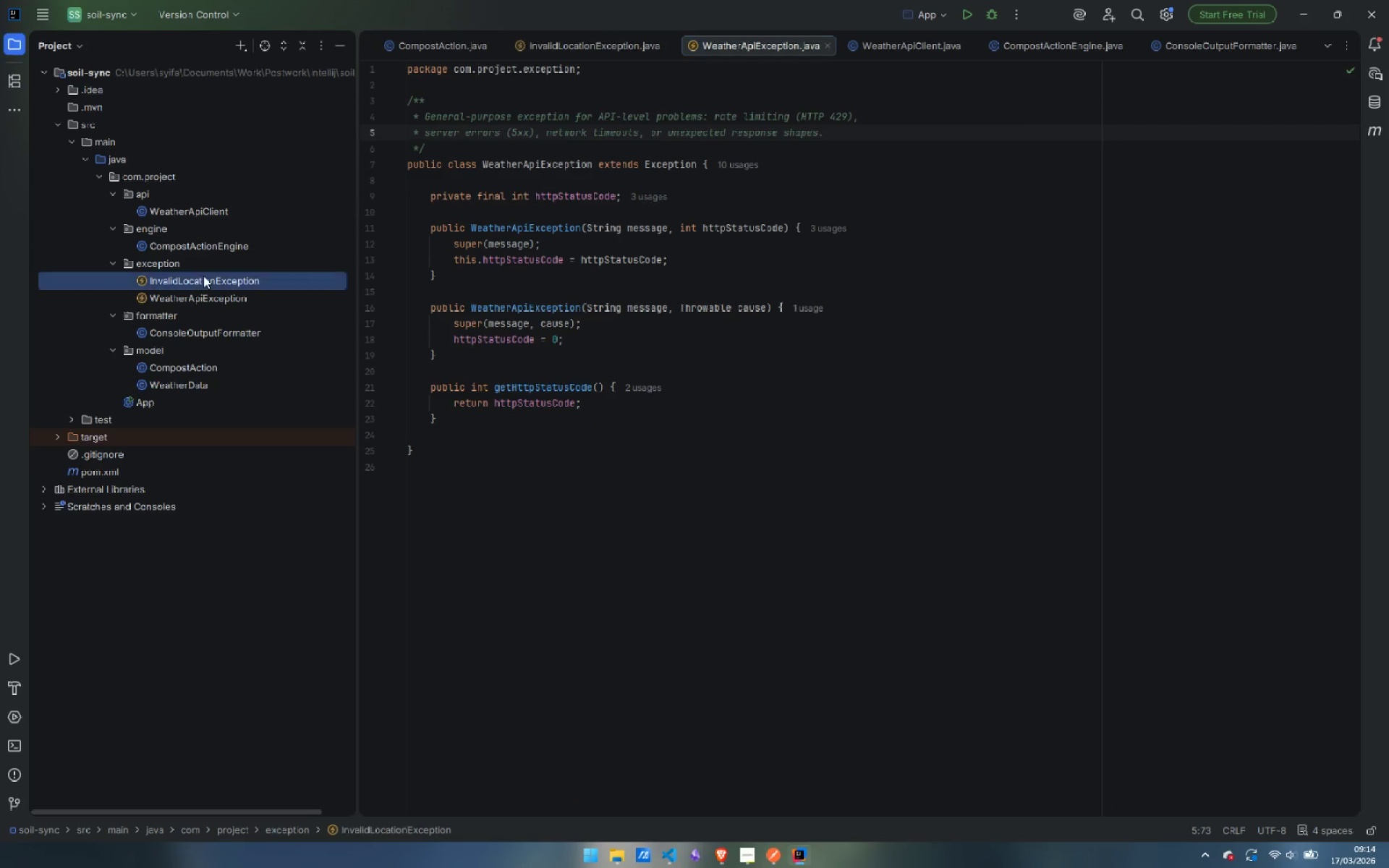 
double_click([203, 276])
 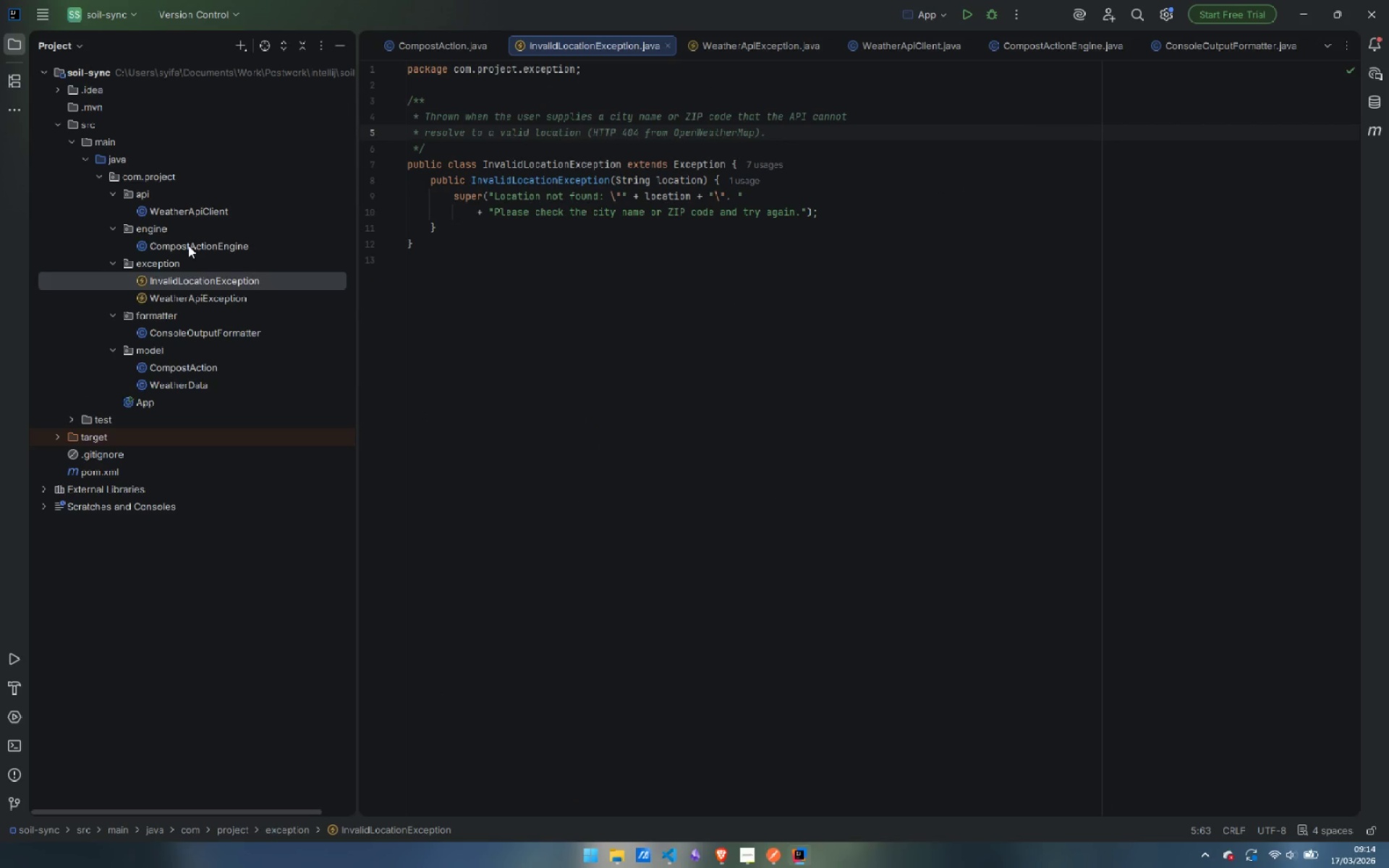 
double_click([188, 245])
 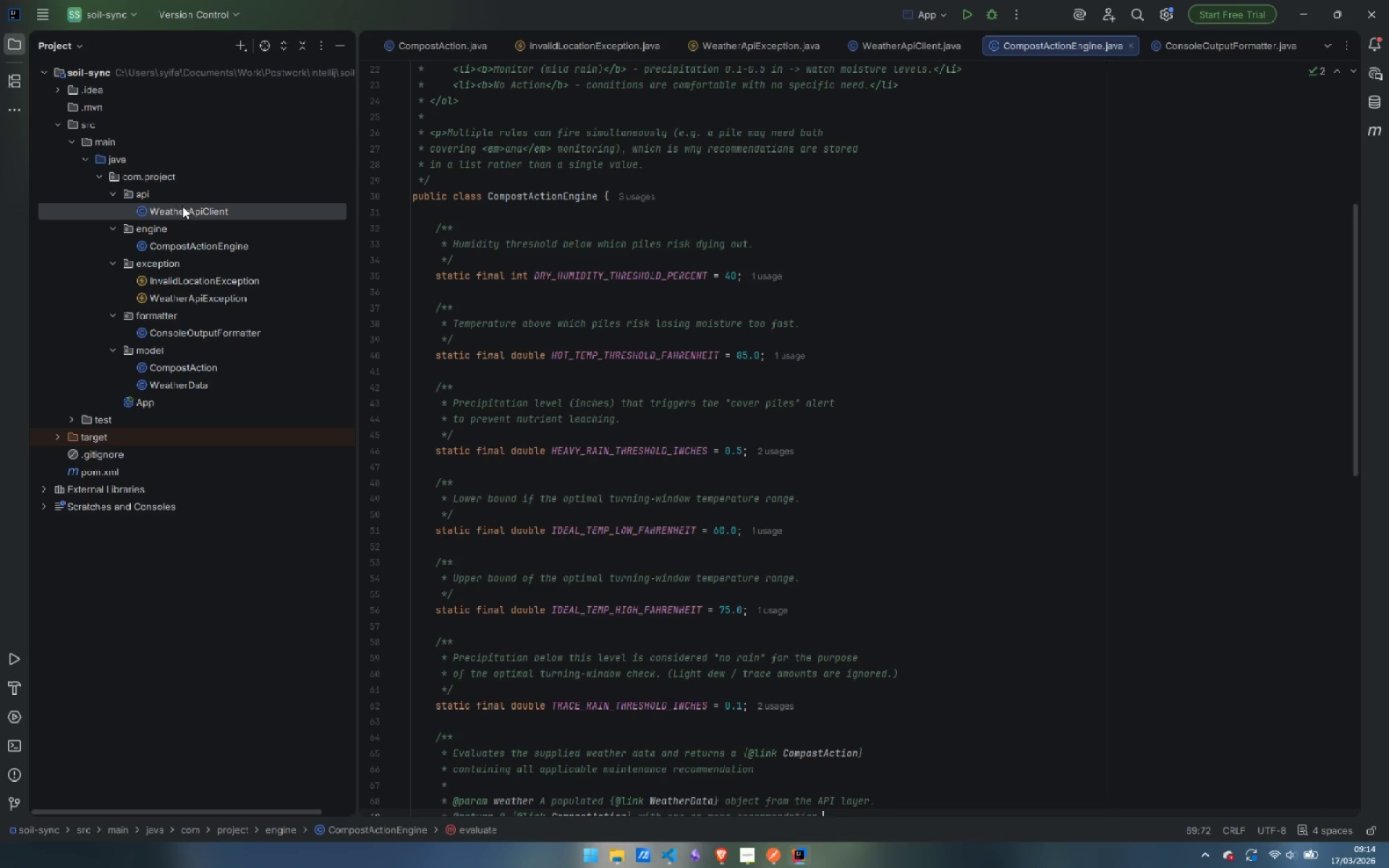 
double_click([182, 206])
 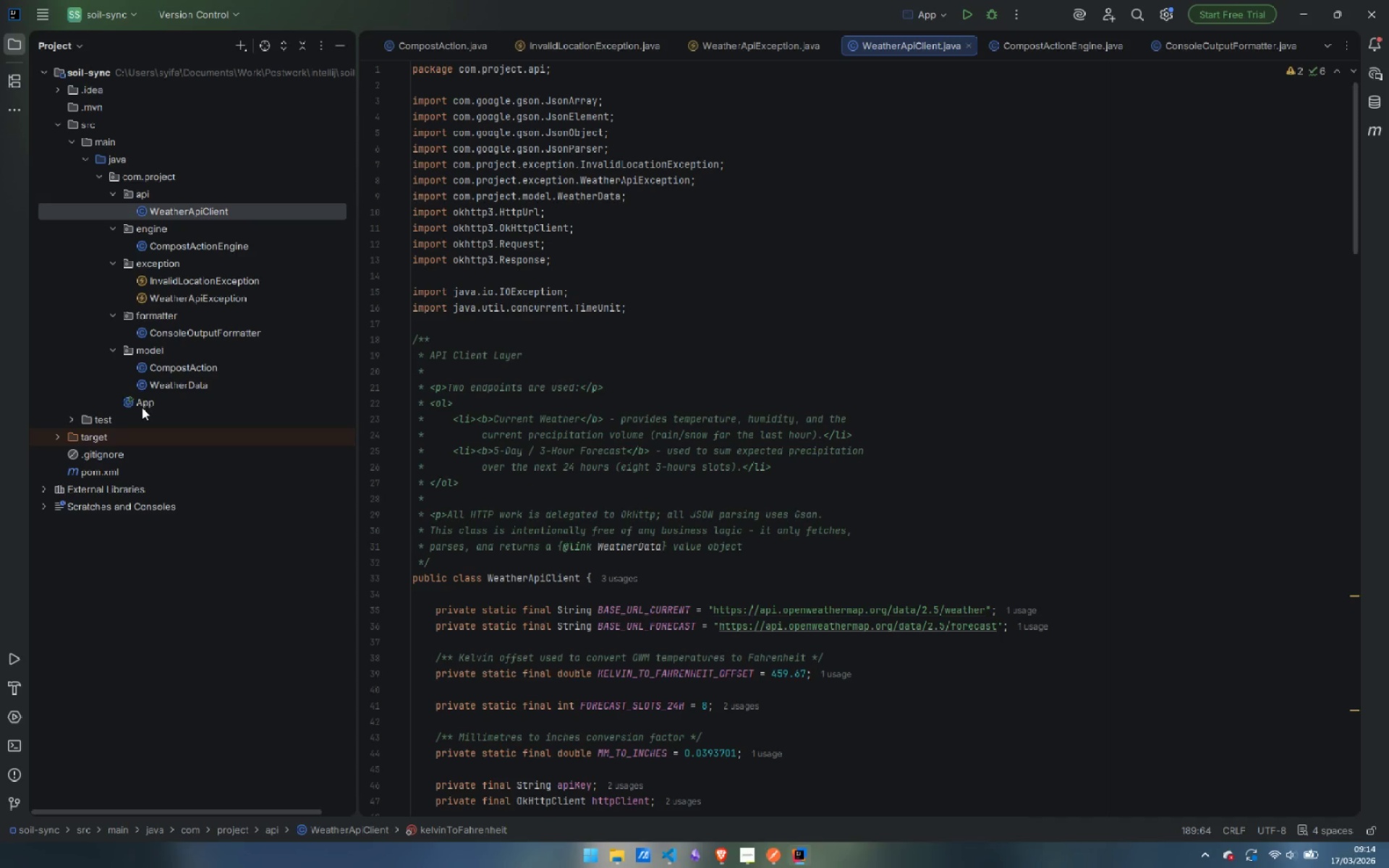 
double_click([148, 399])
 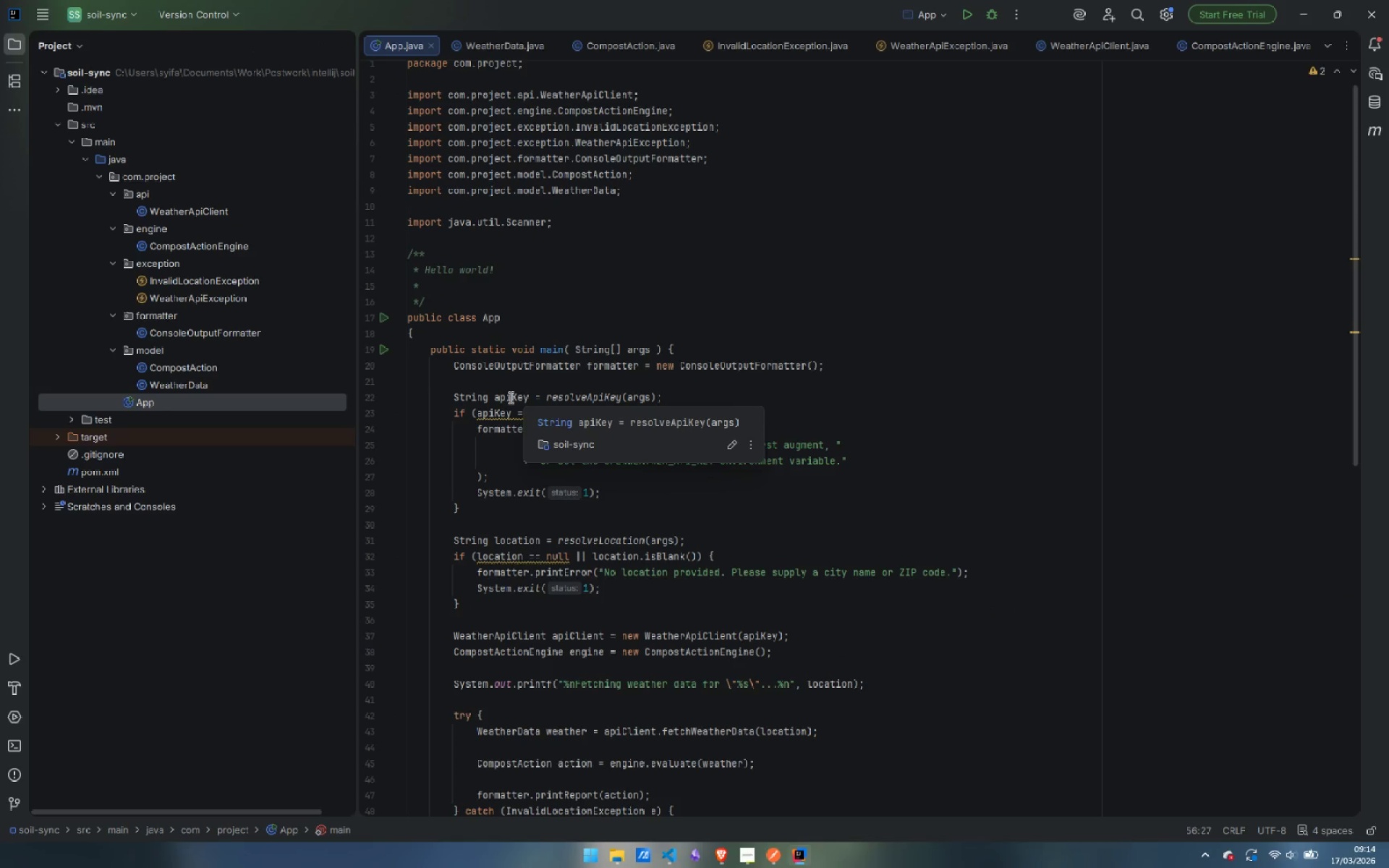 
wait(6.83)
 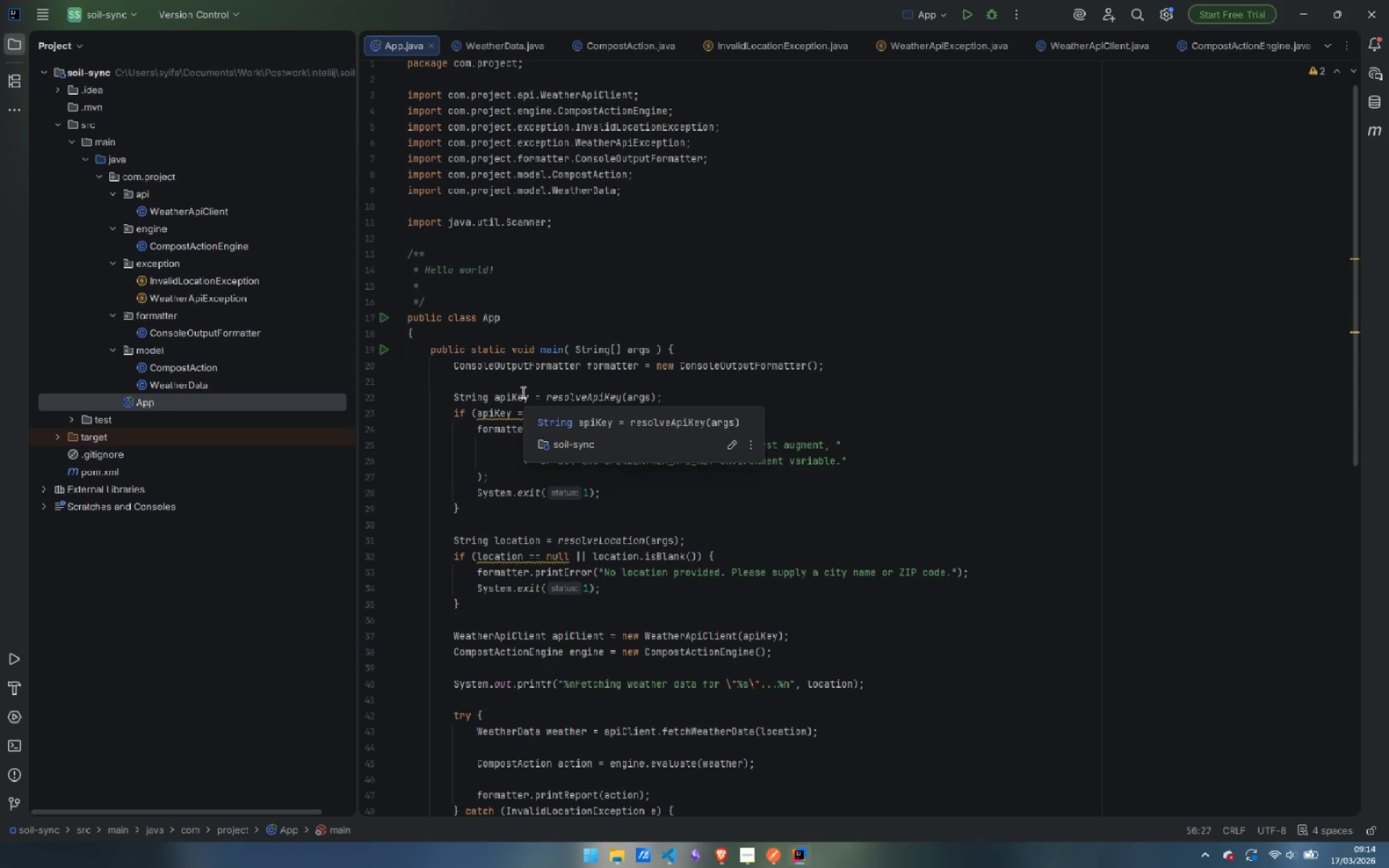 
left_click([798, 858])